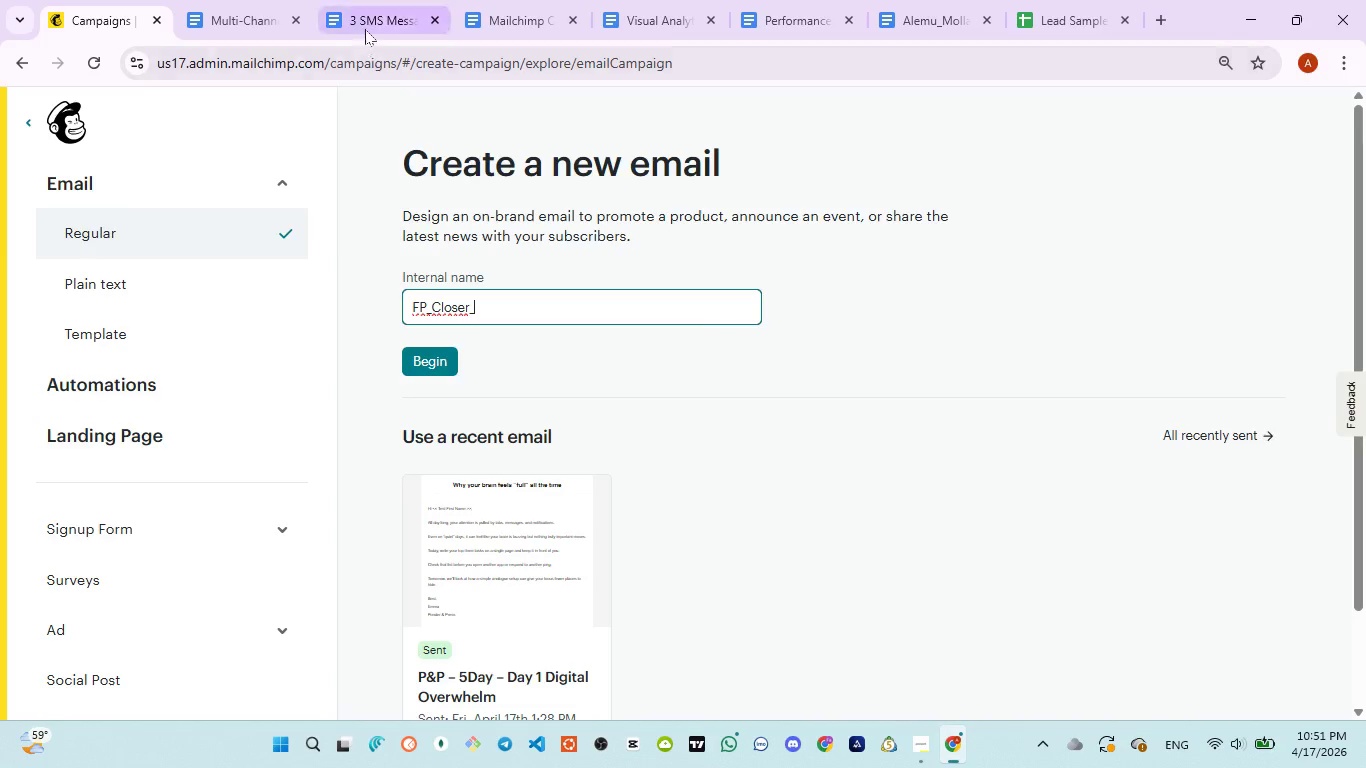 
scroll: coordinate [391, 400], scroll_direction: down, amount: 2.0
 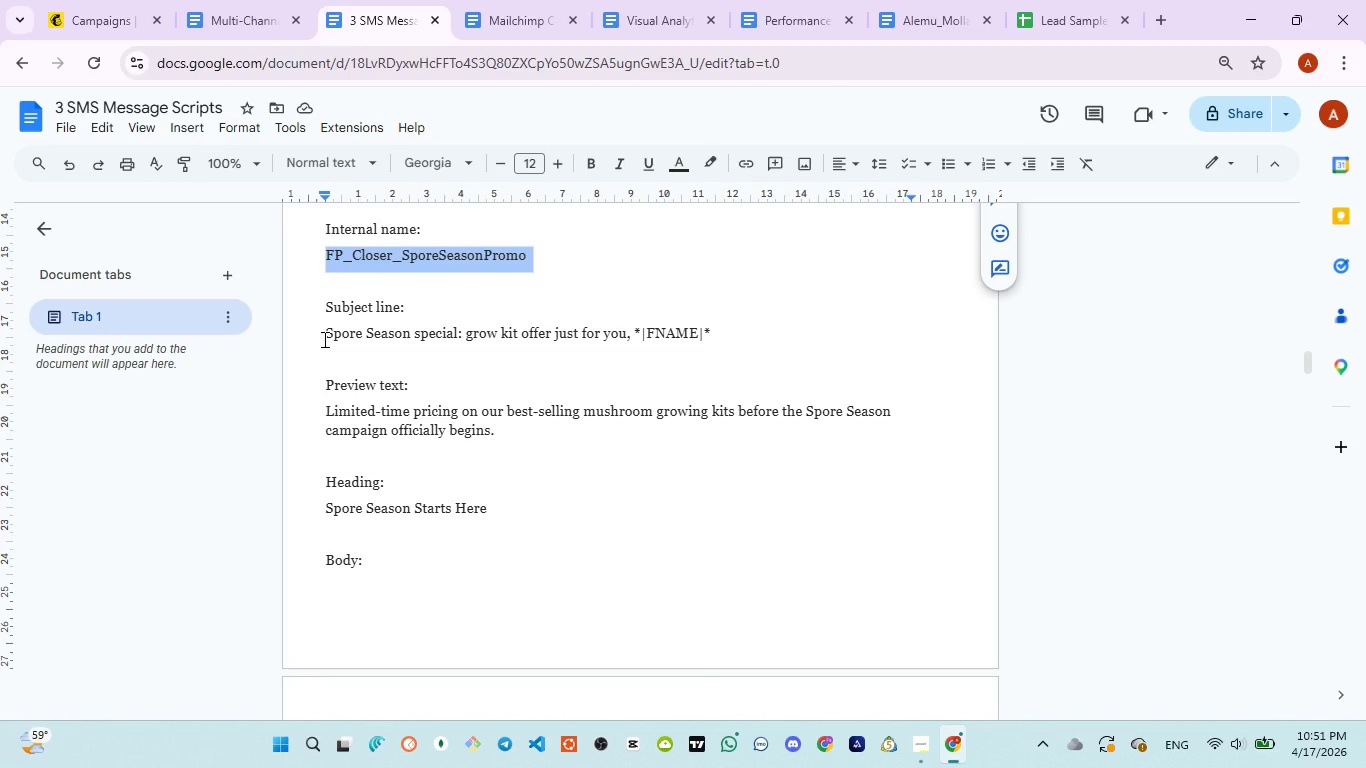 
left_click_drag(start_coordinate=[323, 339], to_coordinate=[742, 333])
 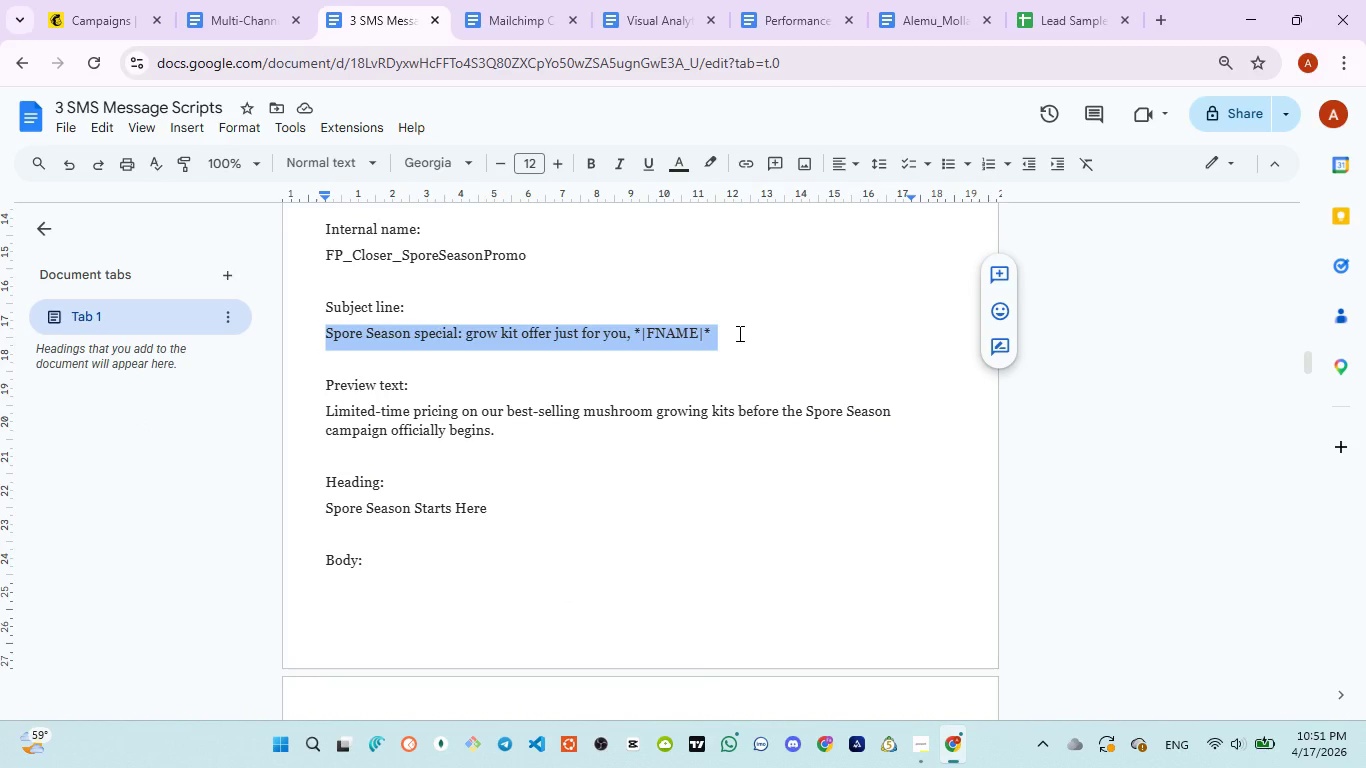 
key(Control+C)
 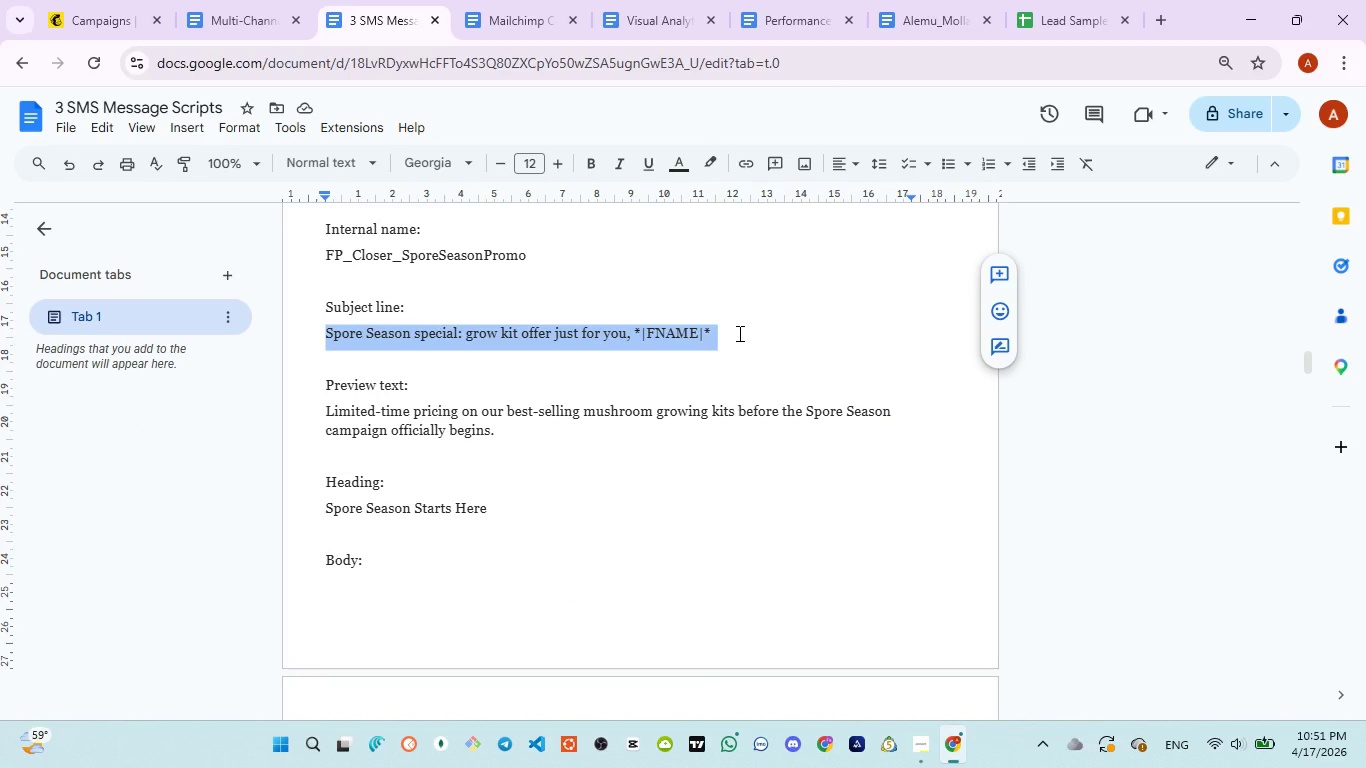 
key(Control+C)
 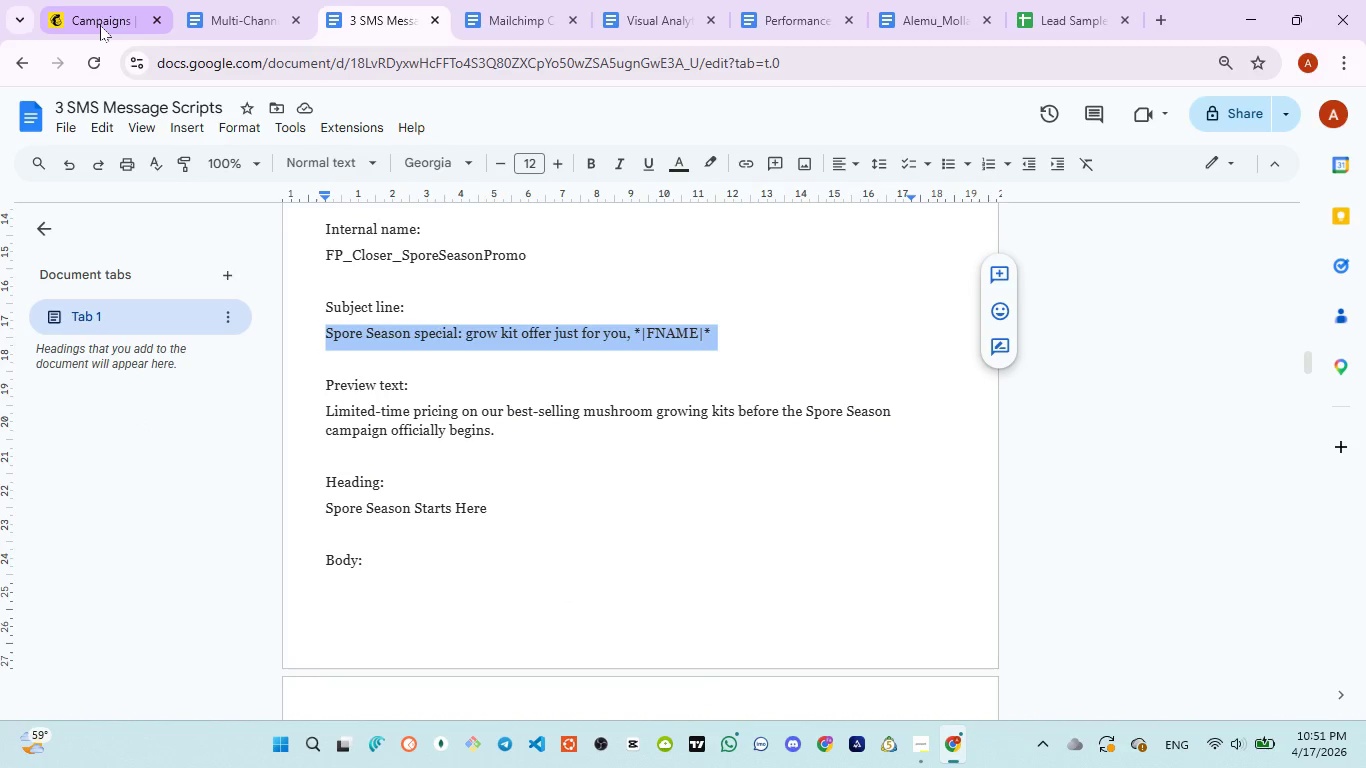 
left_click([100, 25])
 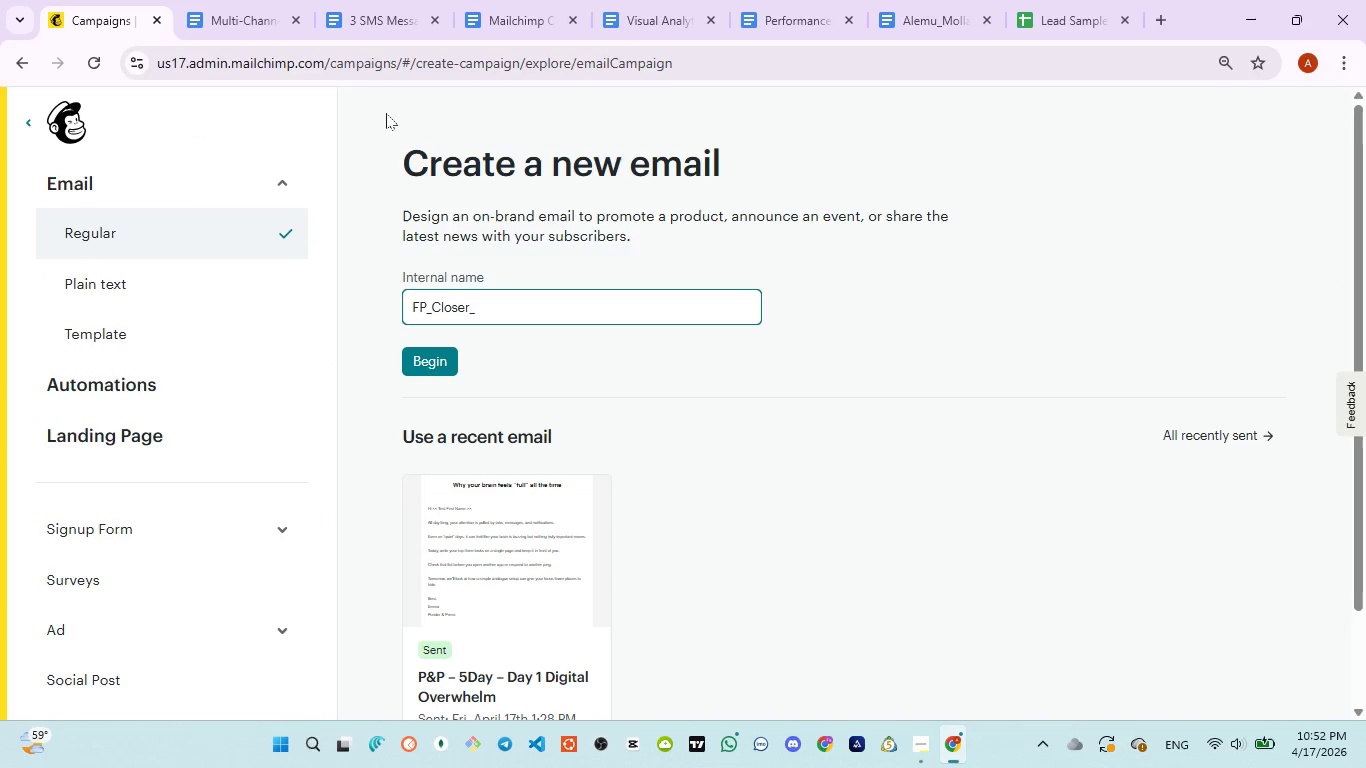 
left_click([363, 18])
 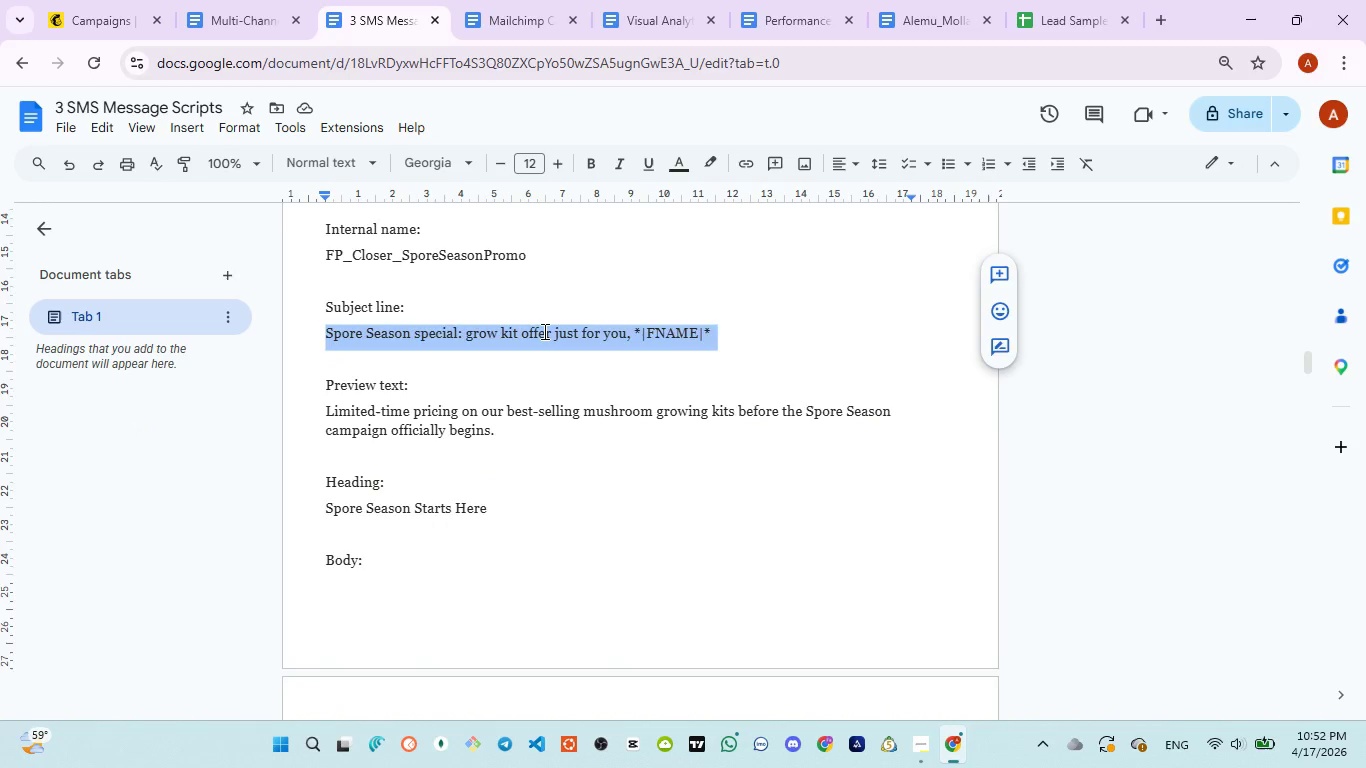 
scroll: coordinate [543, 331], scroll_direction: up, amount: 2.0
 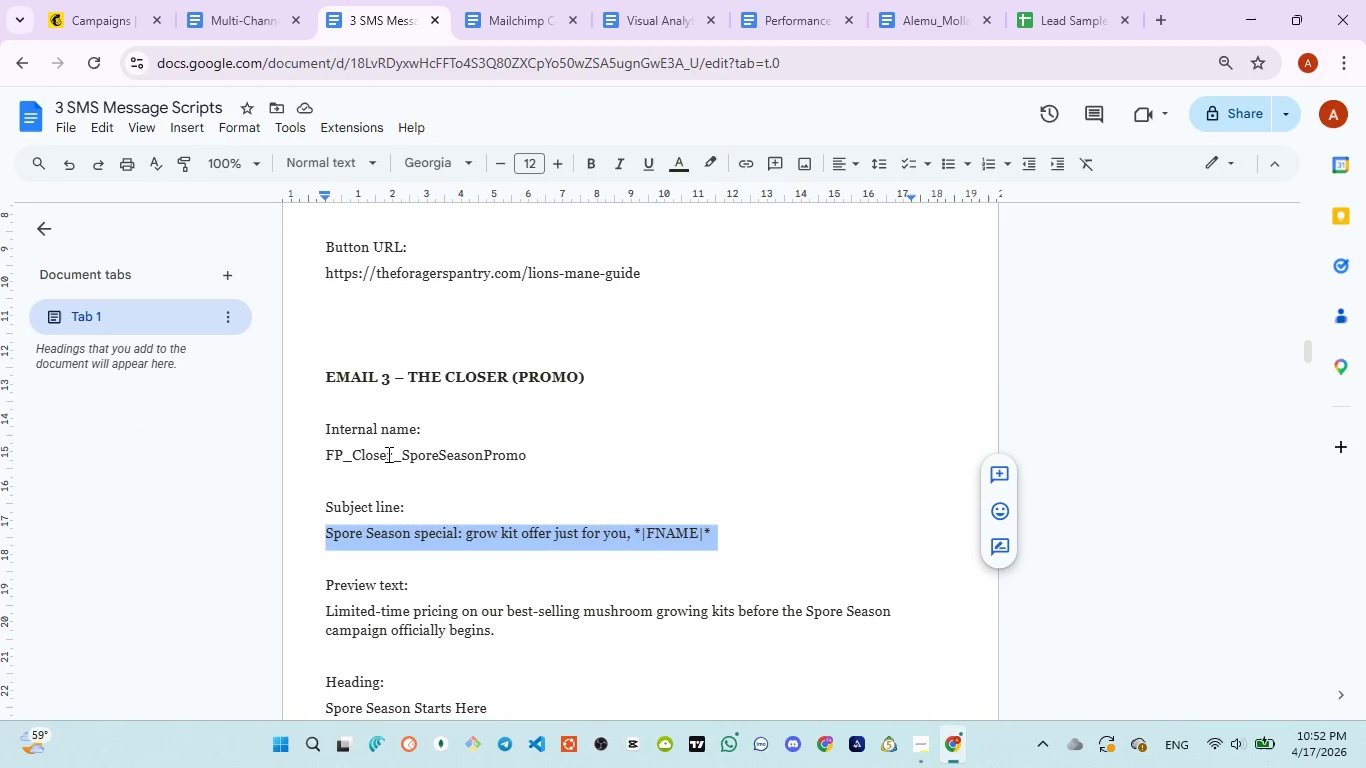 
left_click_drag(start_coordinate=[316, 451], to_coordinate=[539, 453])
 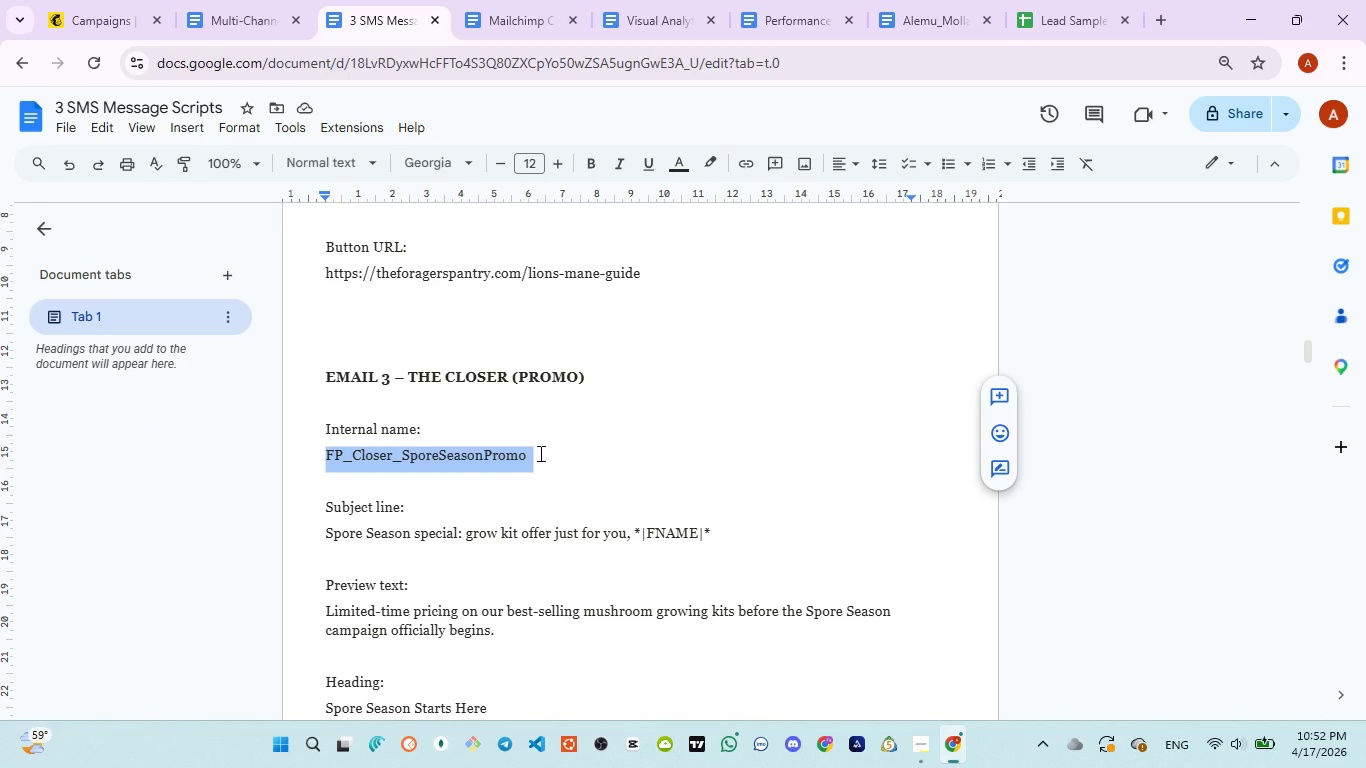 
key(Control+C)
 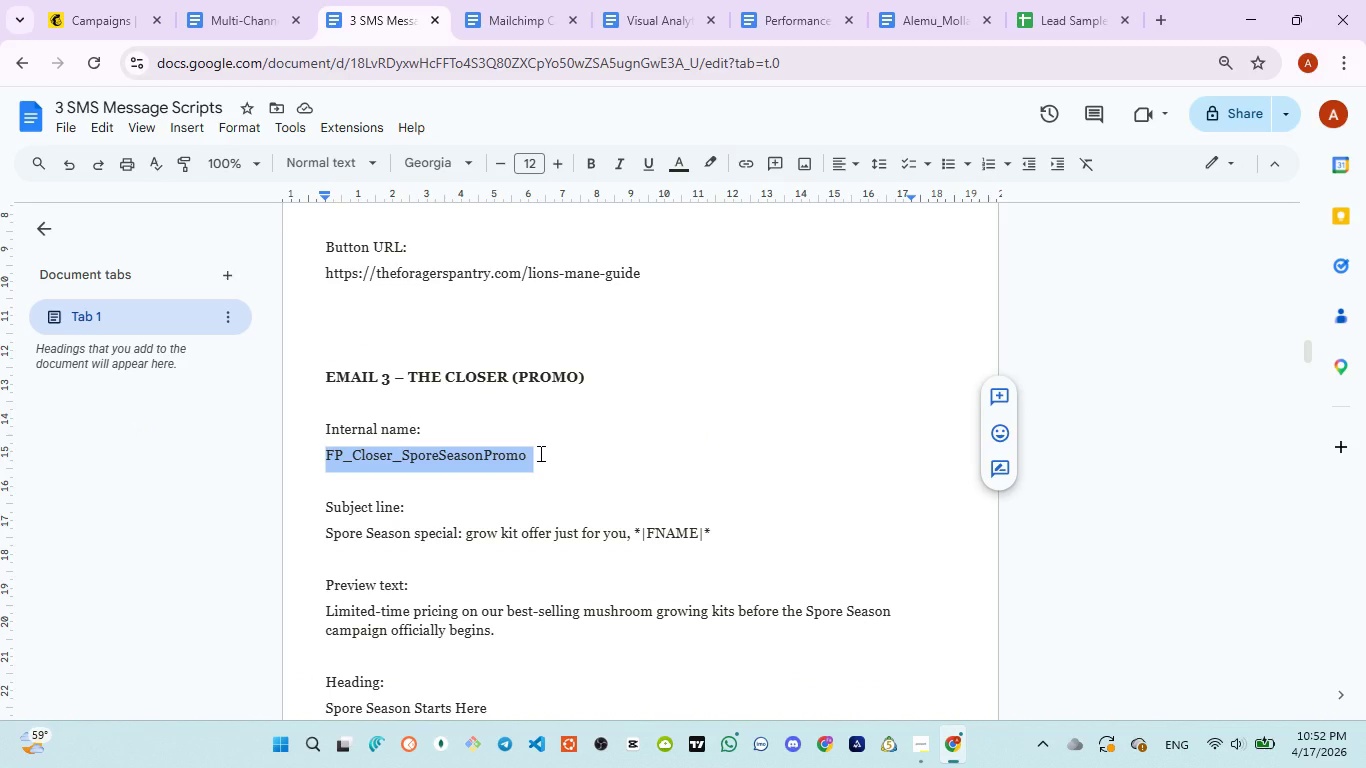 
key(Control+C)
 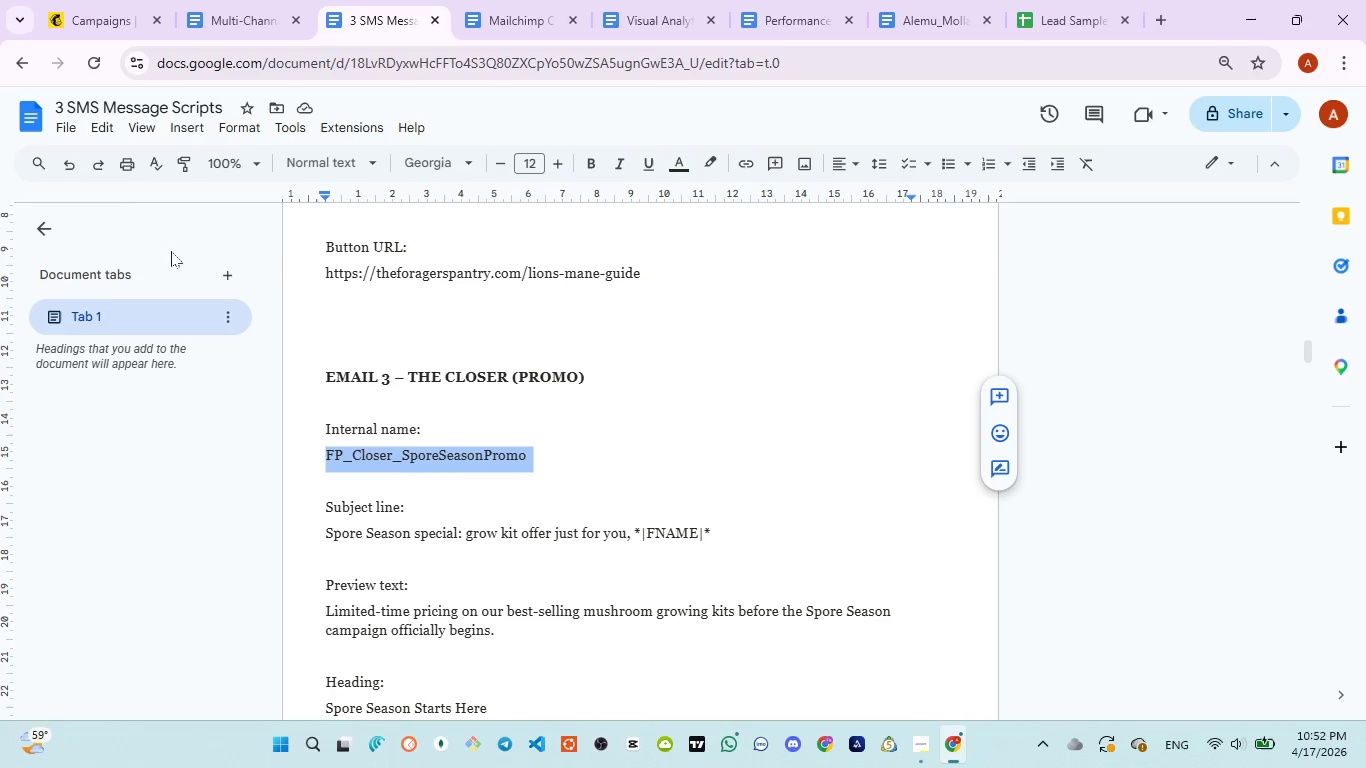 
left_click([95, 10])
 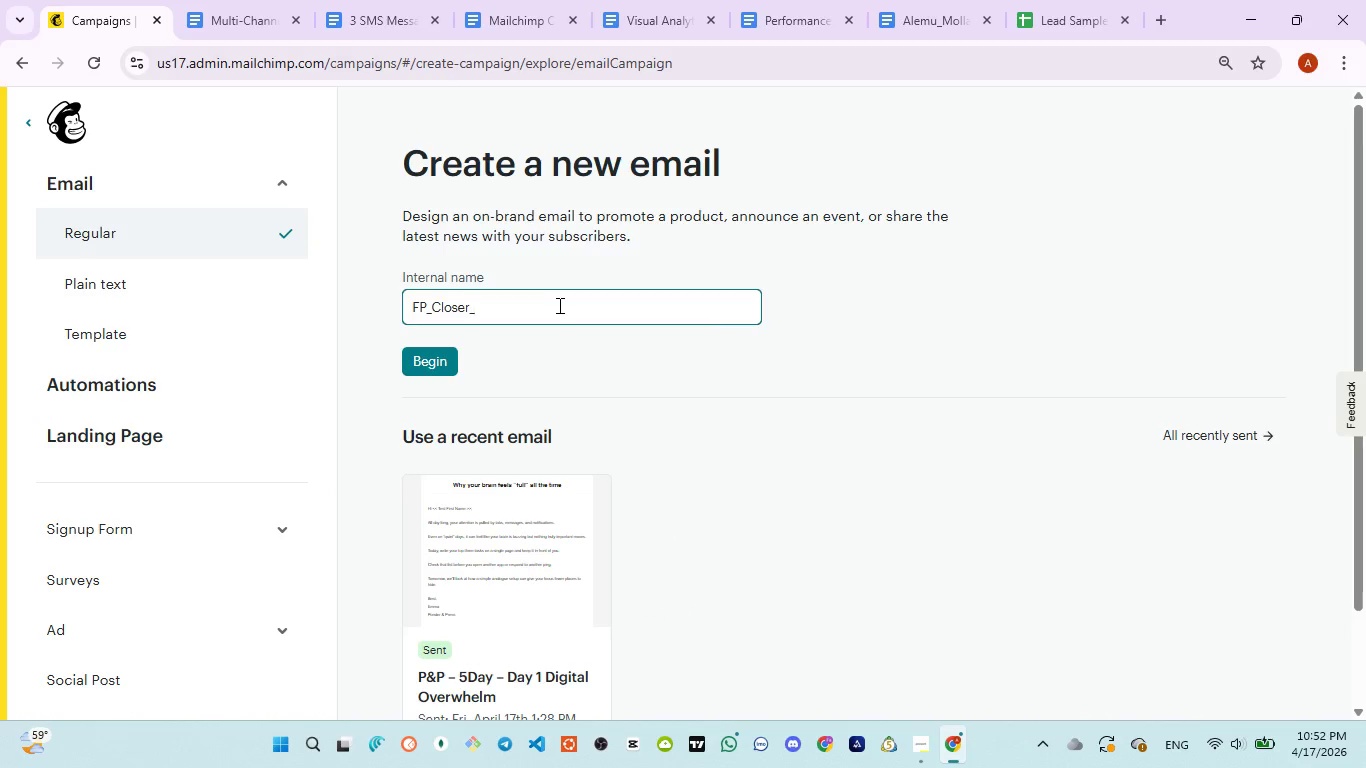 
type(SporeSeasoePe)
key(Backspace)
type(romo)
 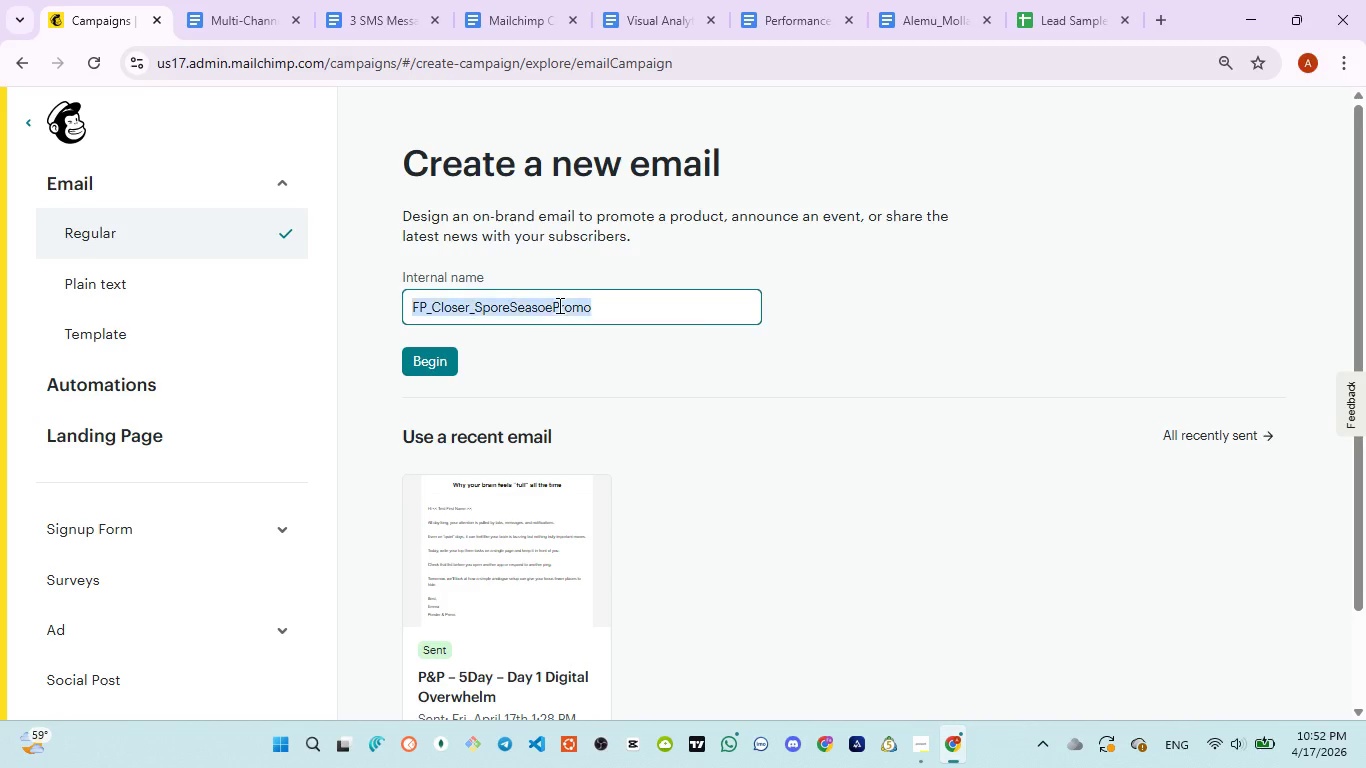 
key(Control+A)
 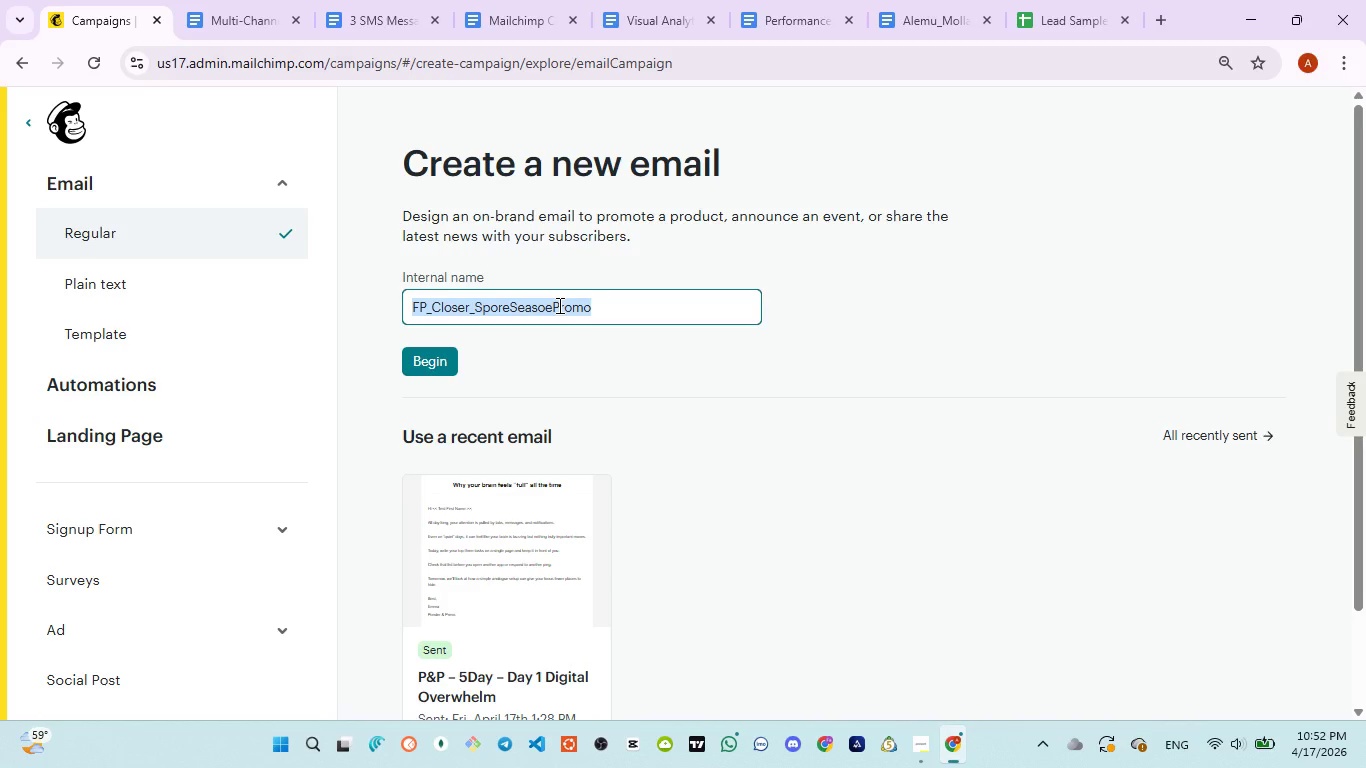 
key(Control+ControlLeft)
 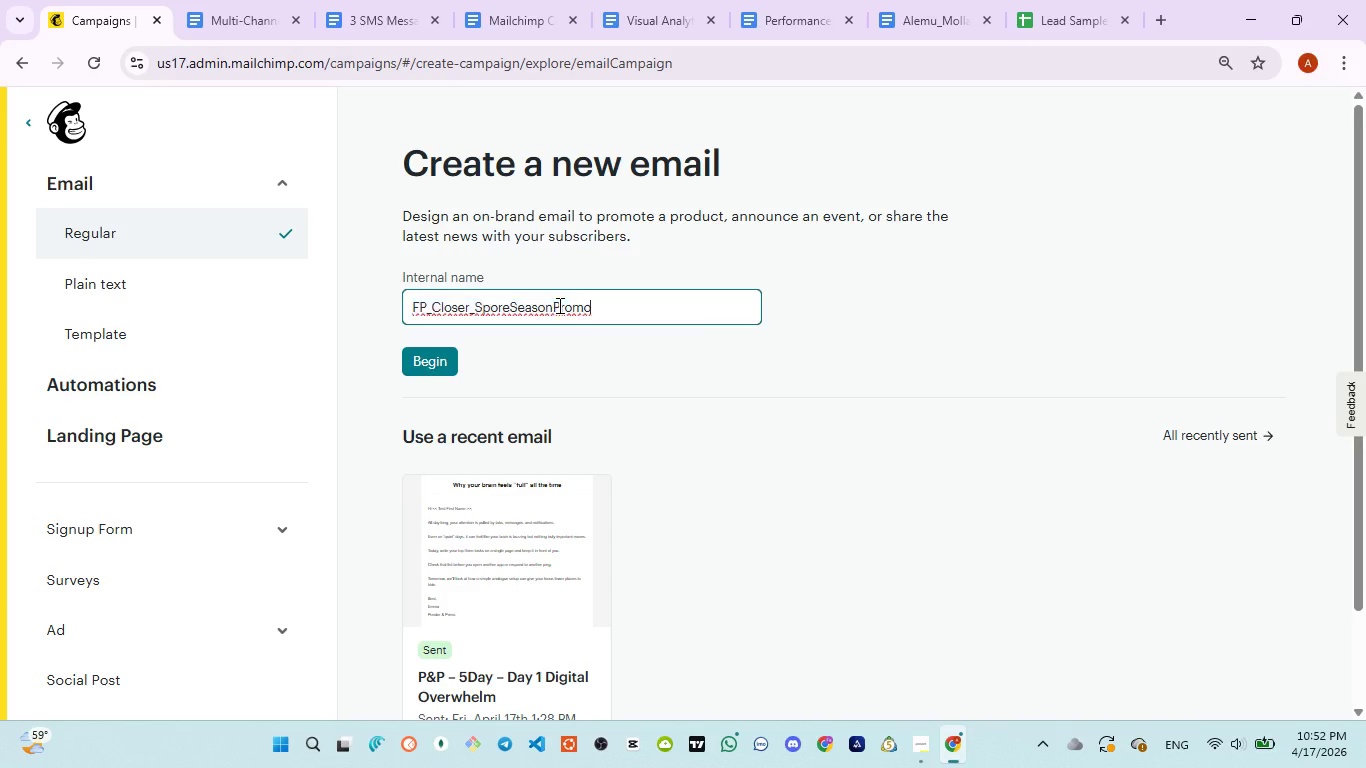 
key(Control+V)
 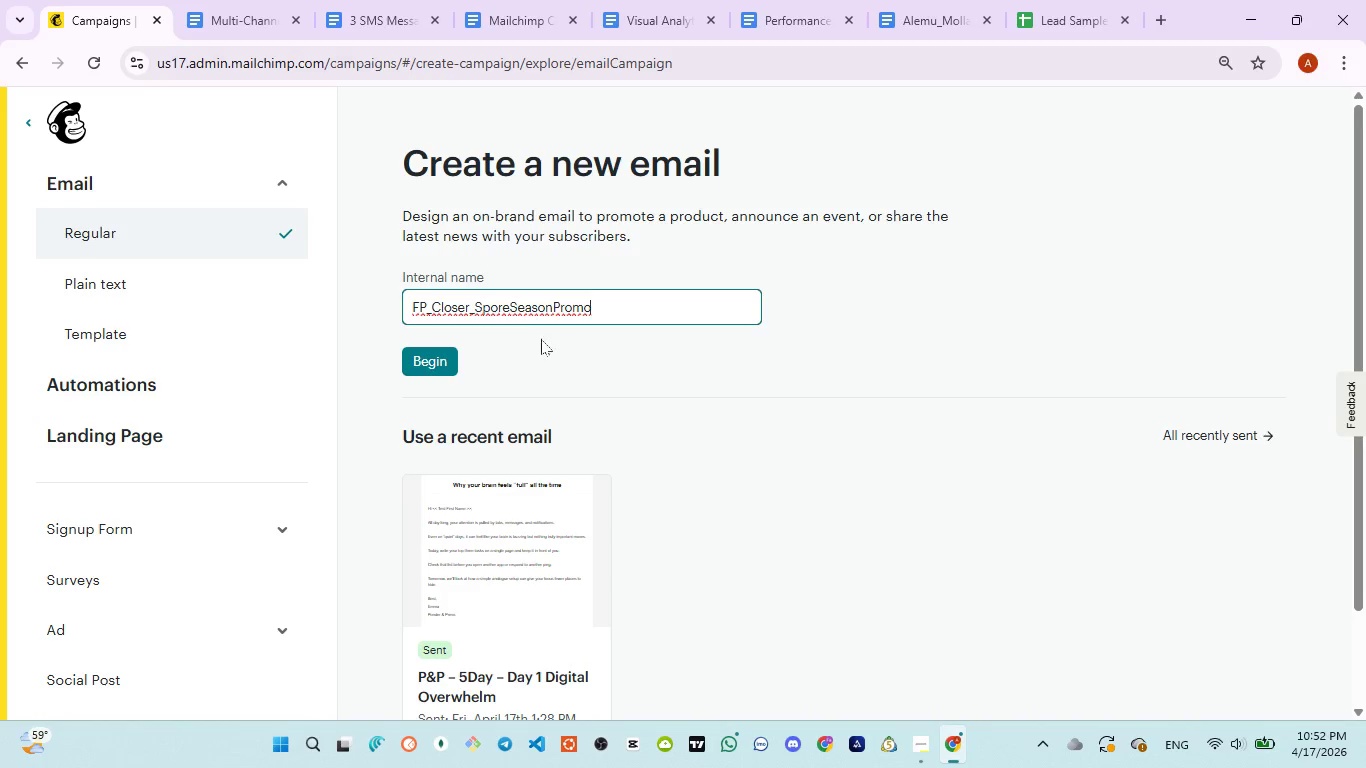 
left_click([431, 353])
 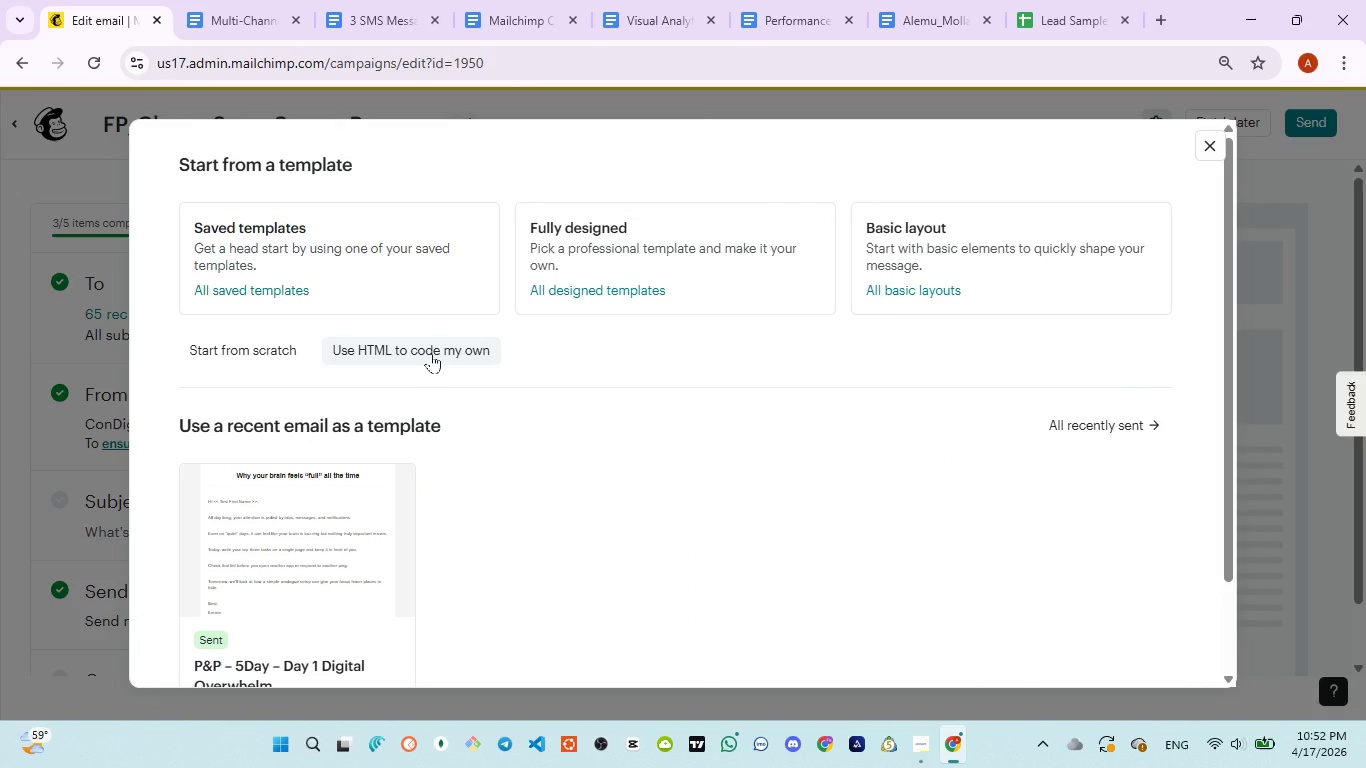 
wait(22.17)
 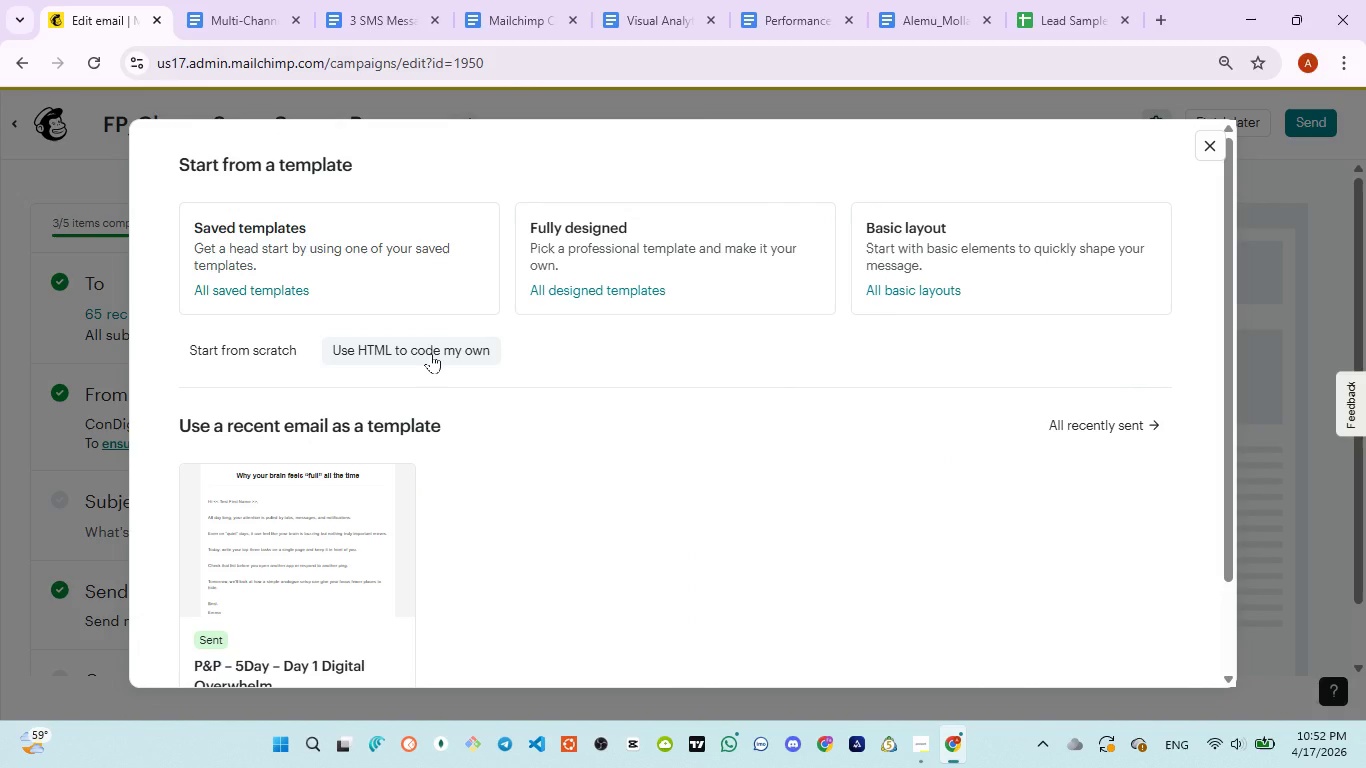 
left_click([1212, 155])
 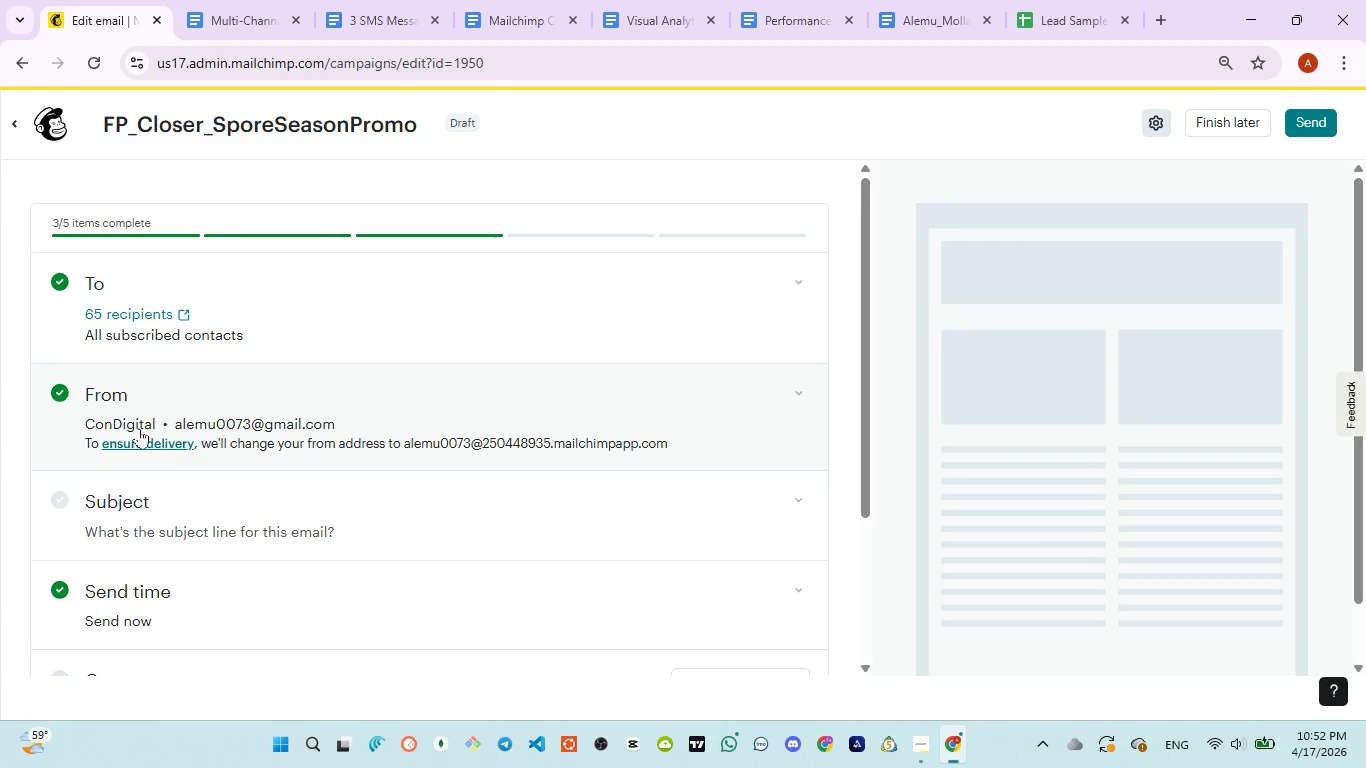 
left_click([106, 269])
 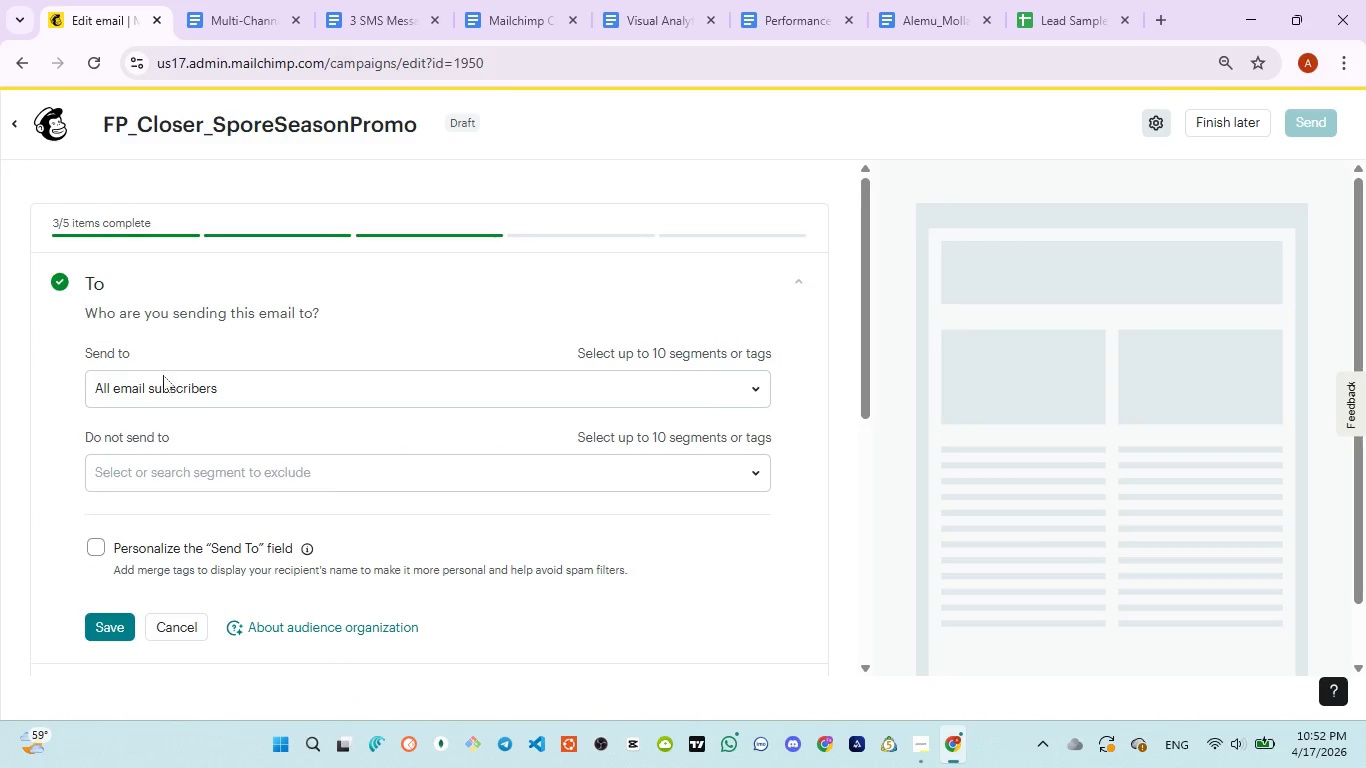 
left_click([172, 392])
 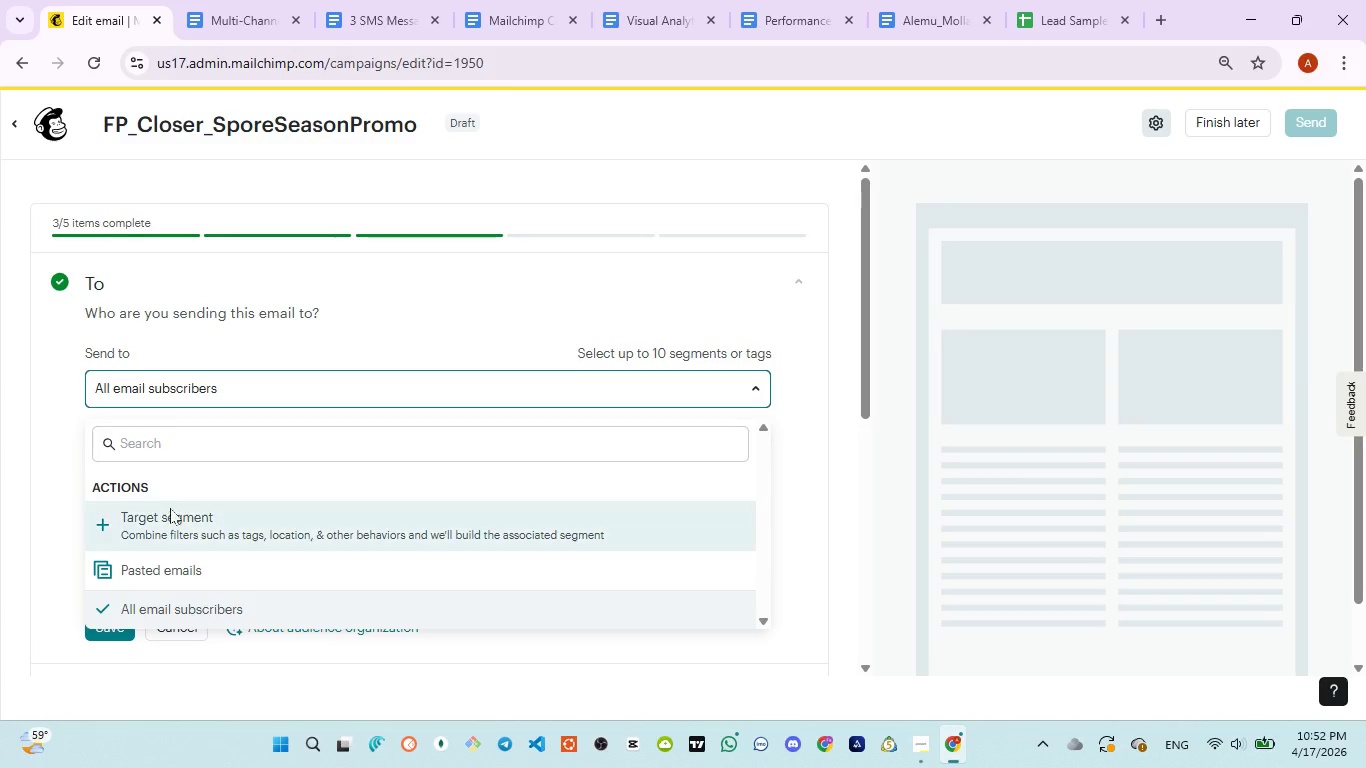 
left_click([170, 519])
 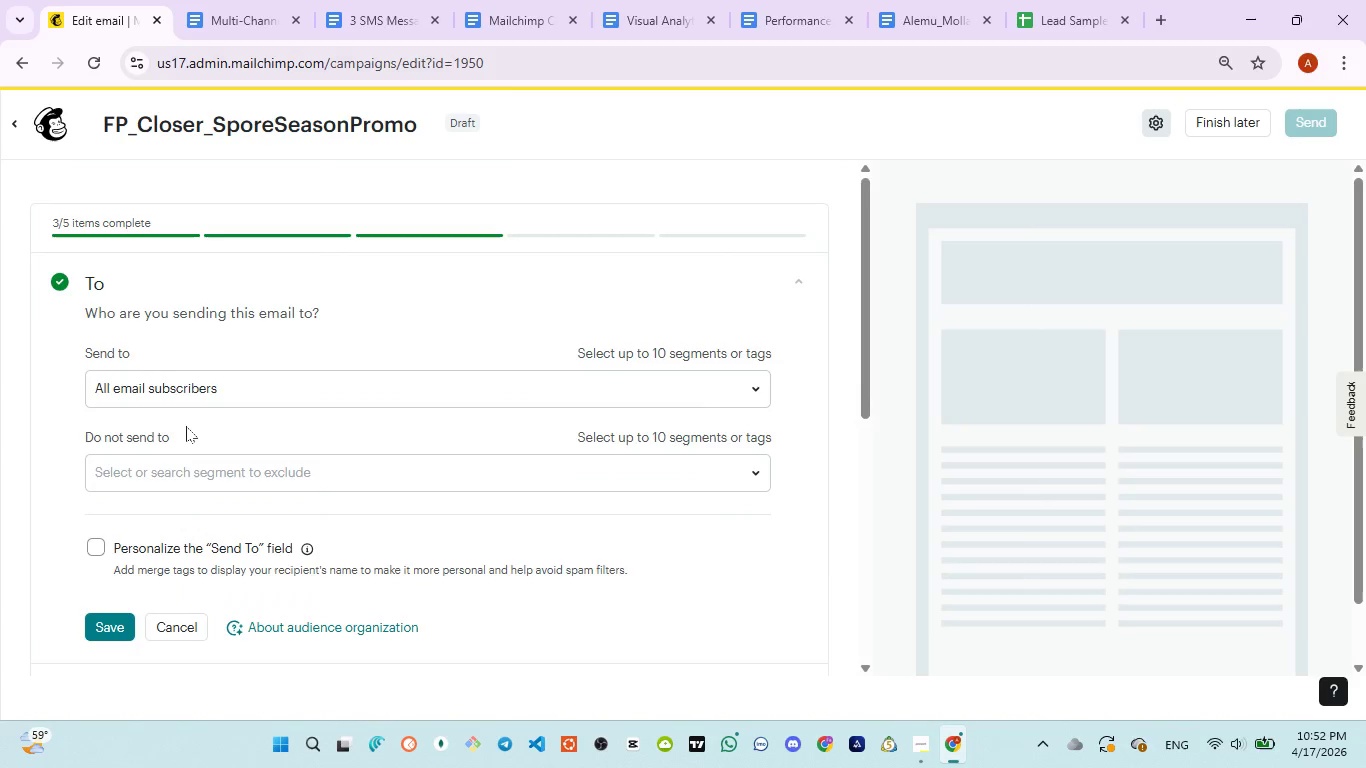 
mouse_move([191, 410])
 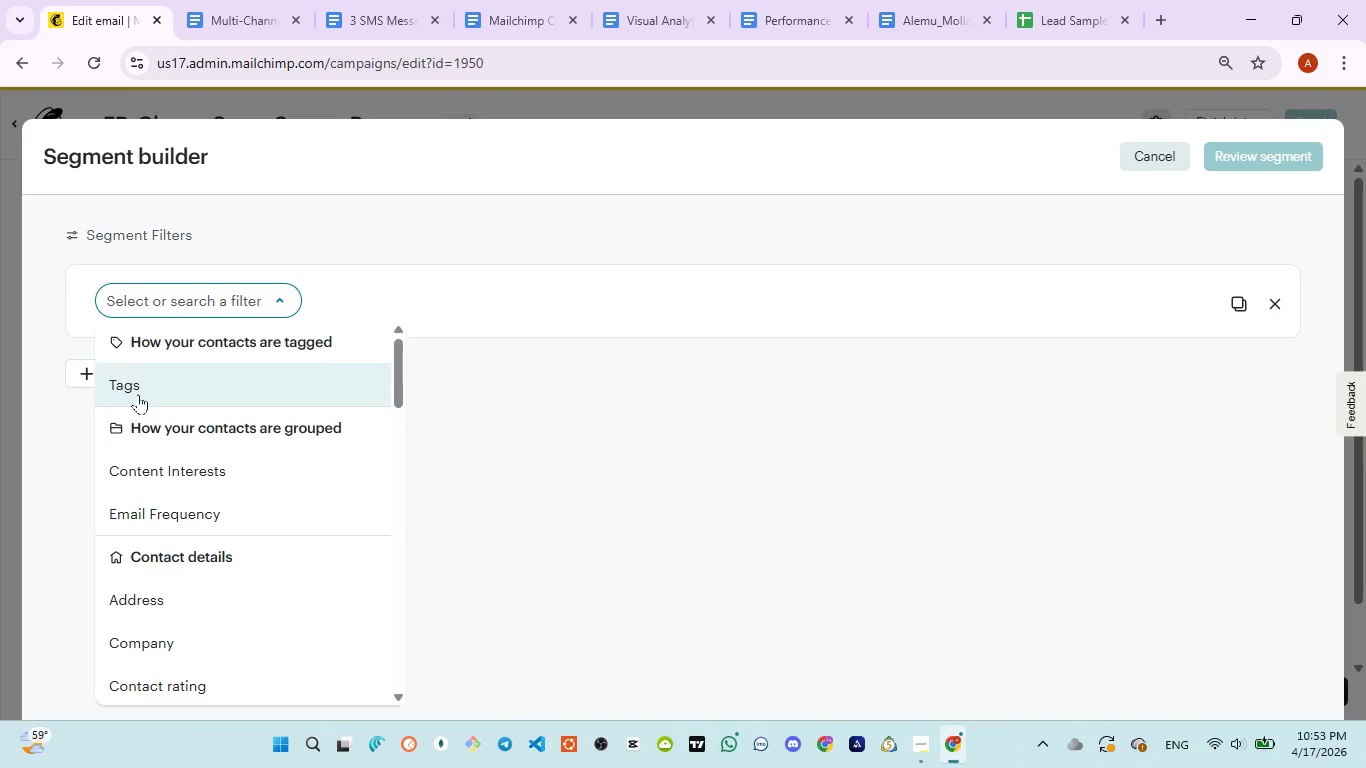 
left_click([138, 394])
 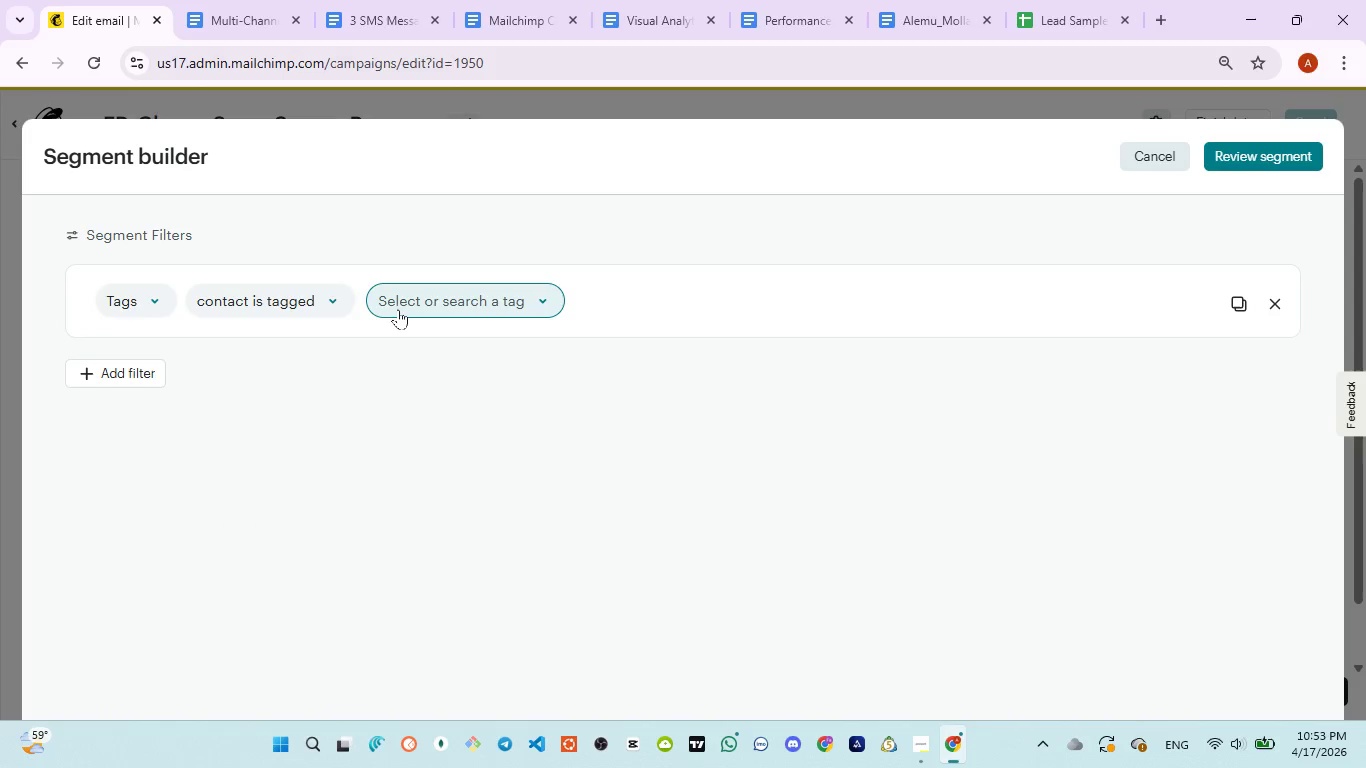 
left_click([439, 285])
 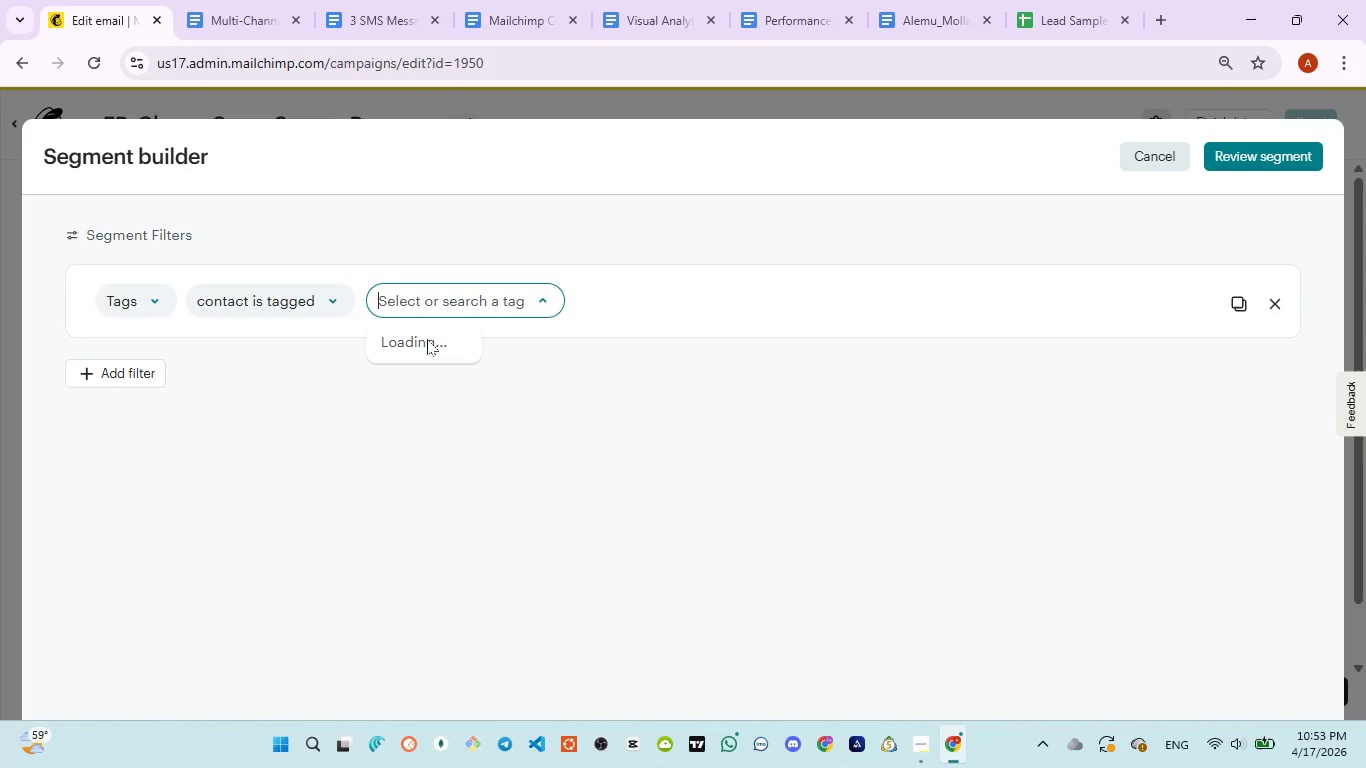 
mouse_move([435, 428])
 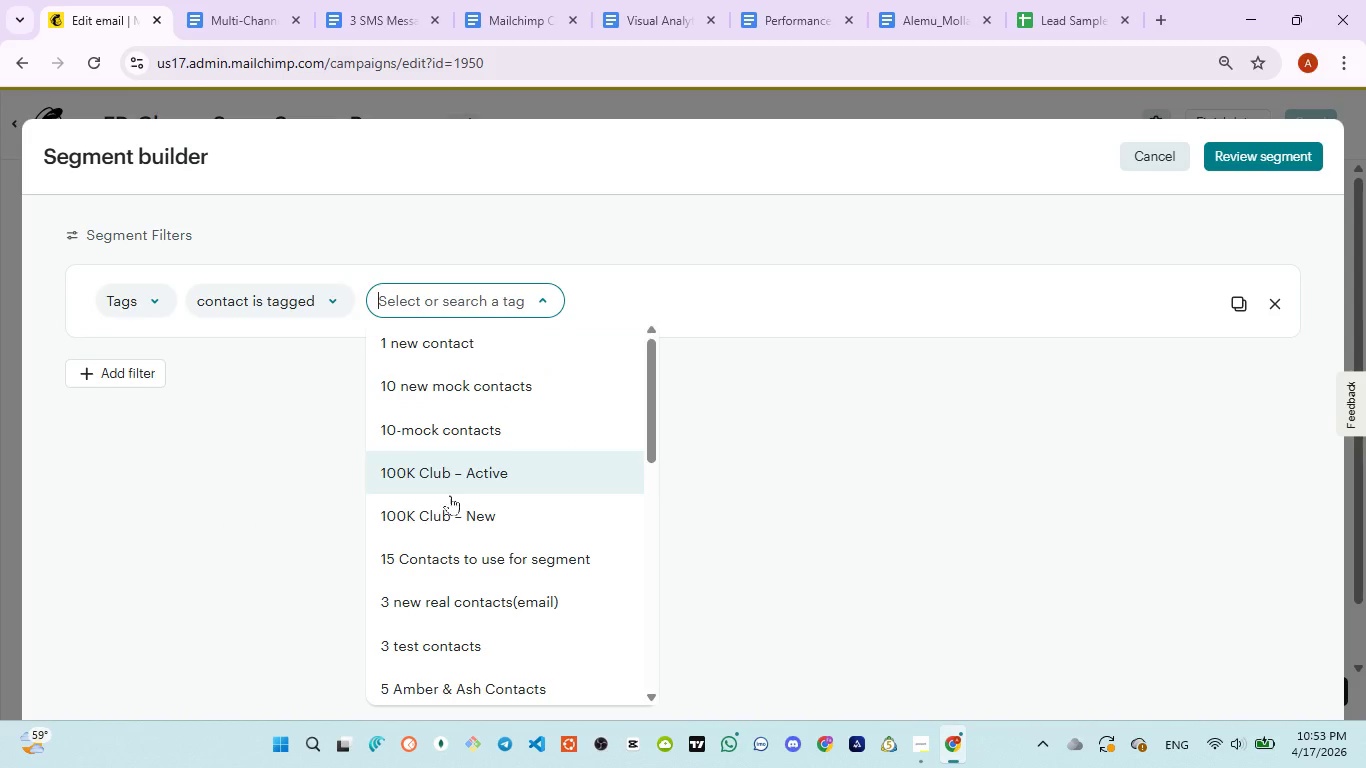 
scroll: coordinate [450, 495], scroll_direction: down, amount: 1.0
 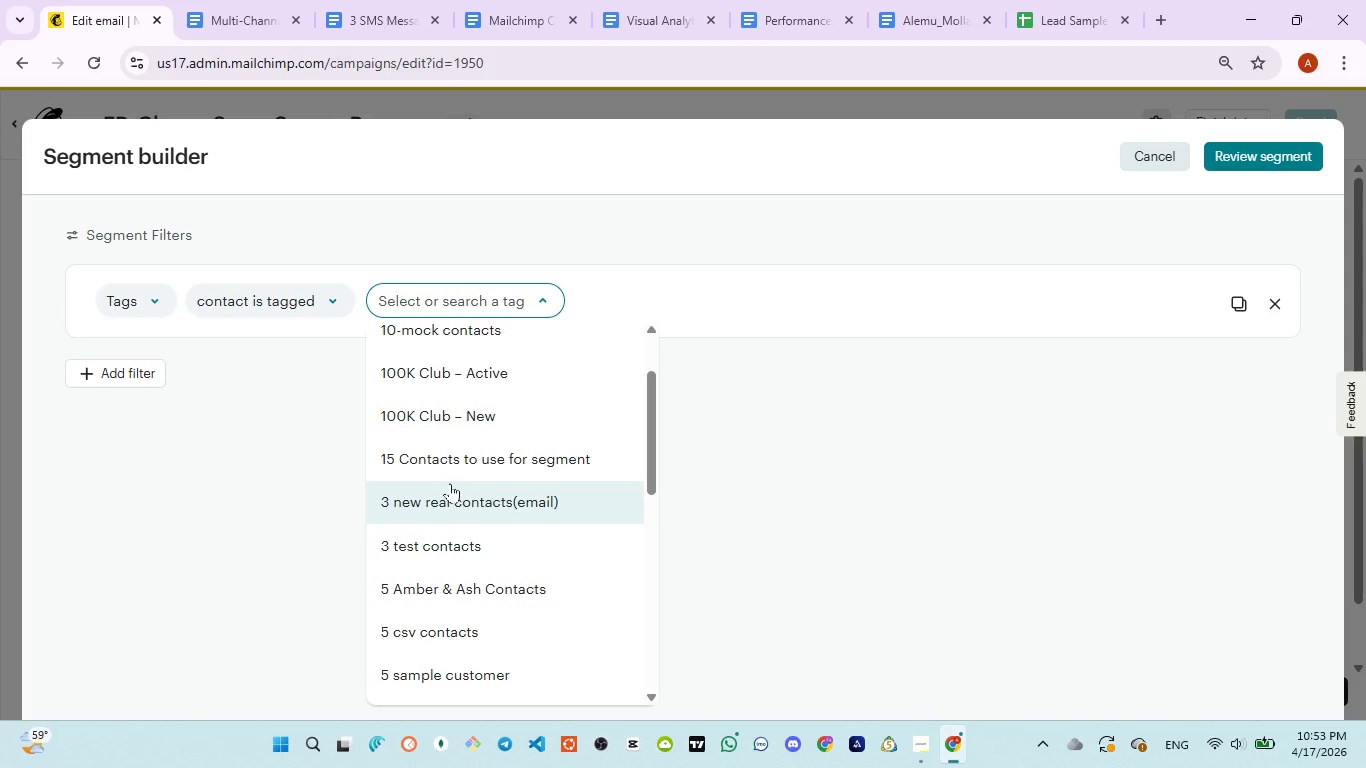 
wait(9.92)
 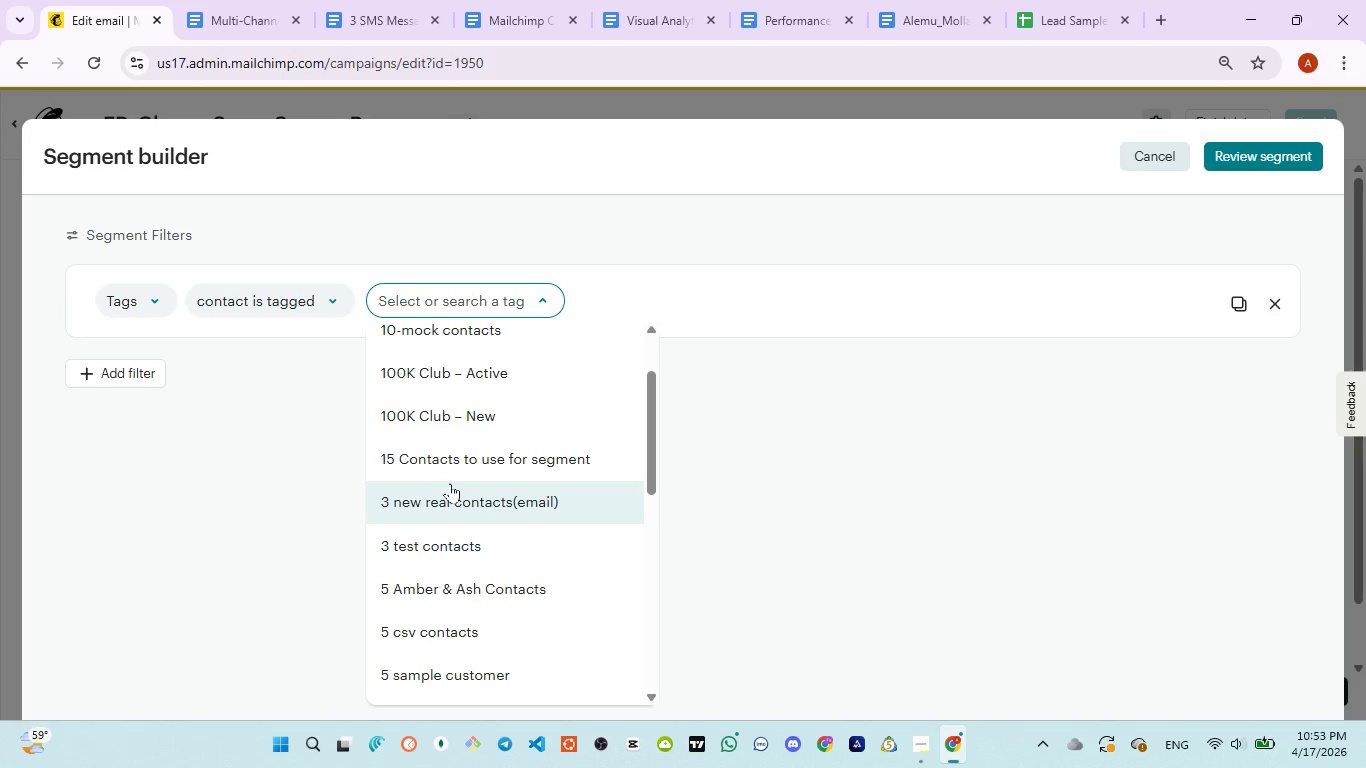 
left_click([454, 504])
 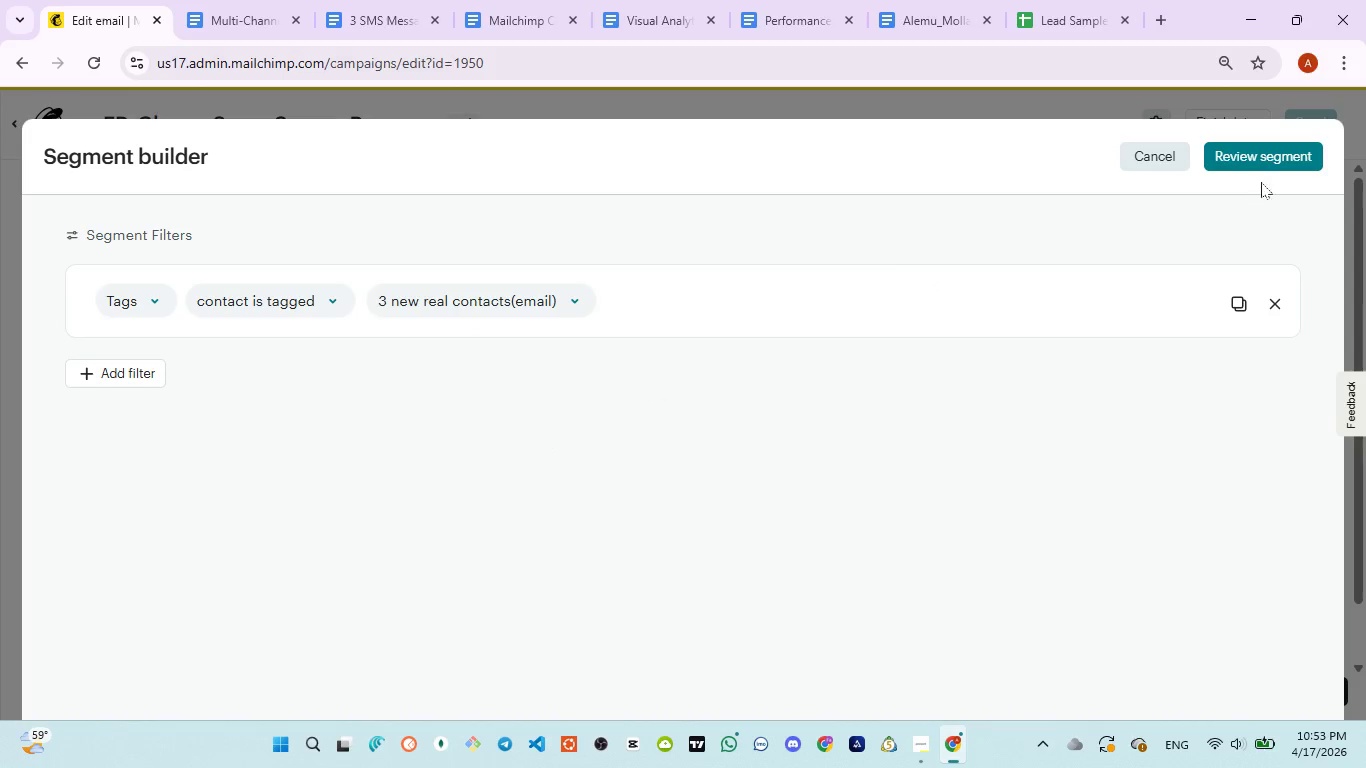 
left_click([1265, 158])
 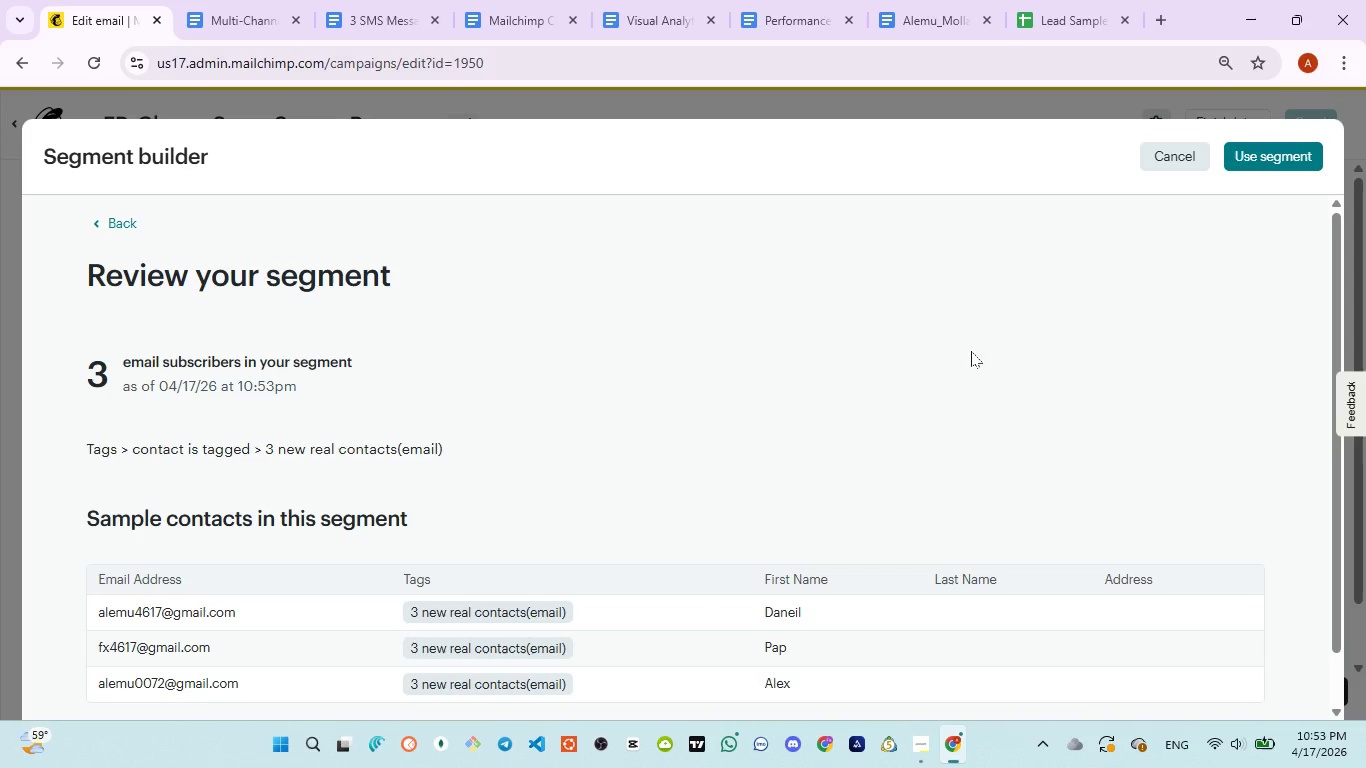 
scroll: coordinate [484, 484], scroll_direction: down, amount: 3.0
 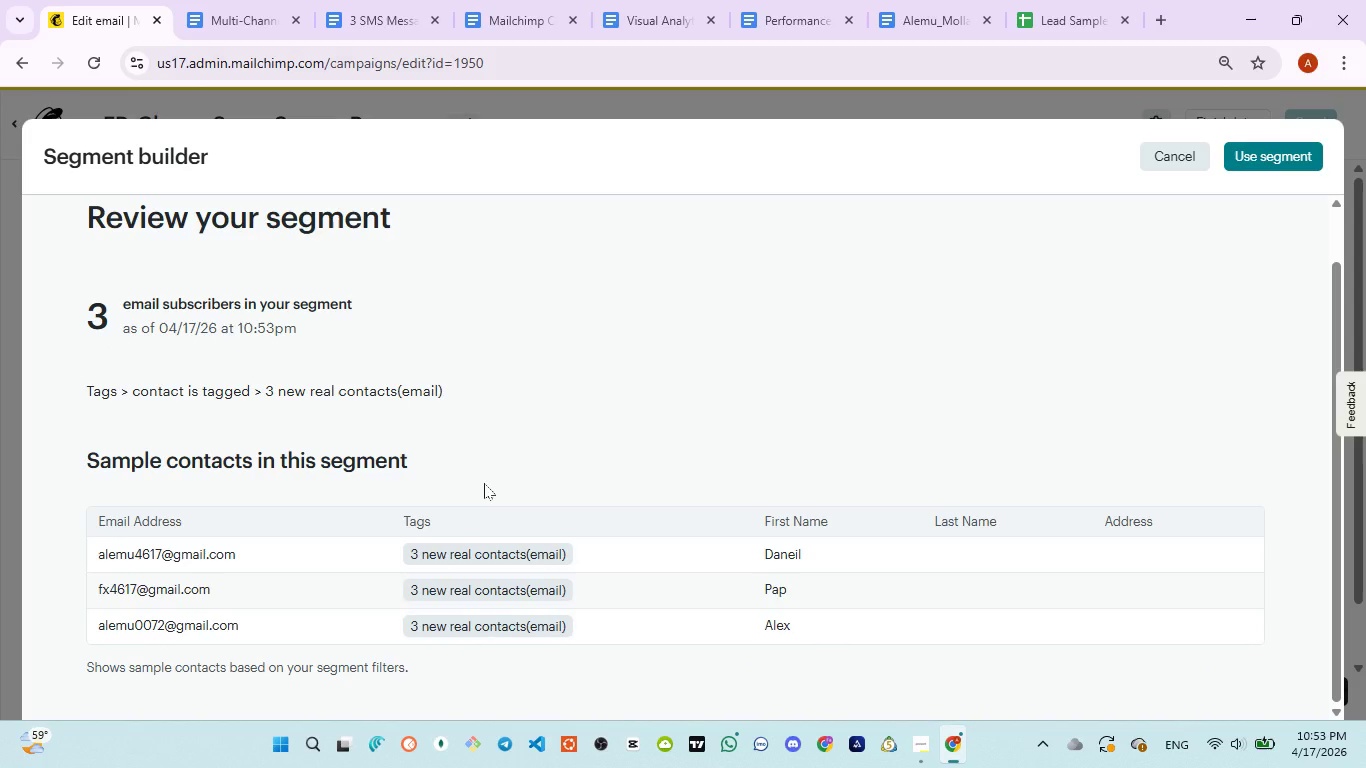 
scroll: coordinate [484, 483], scroll_direction: up, amount: 3.0
 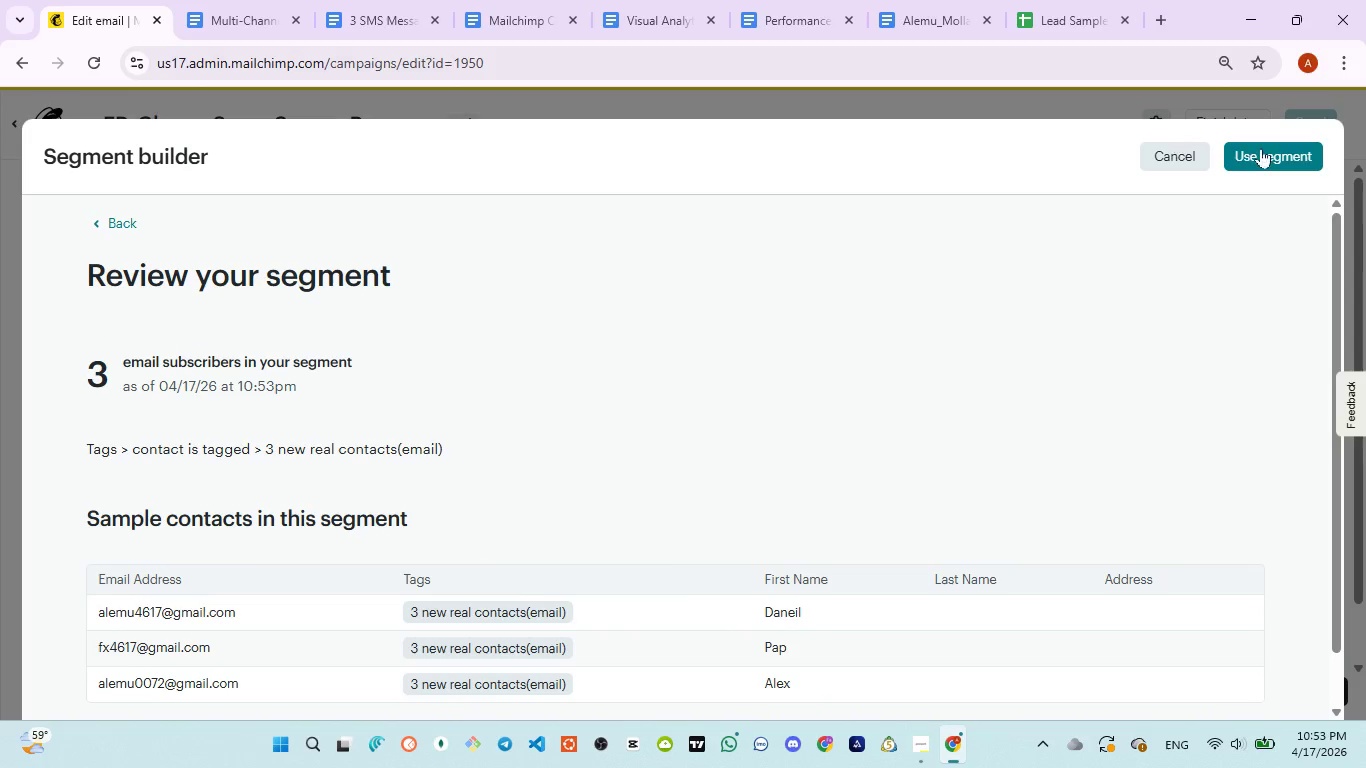 
left_click([1262, 149])
 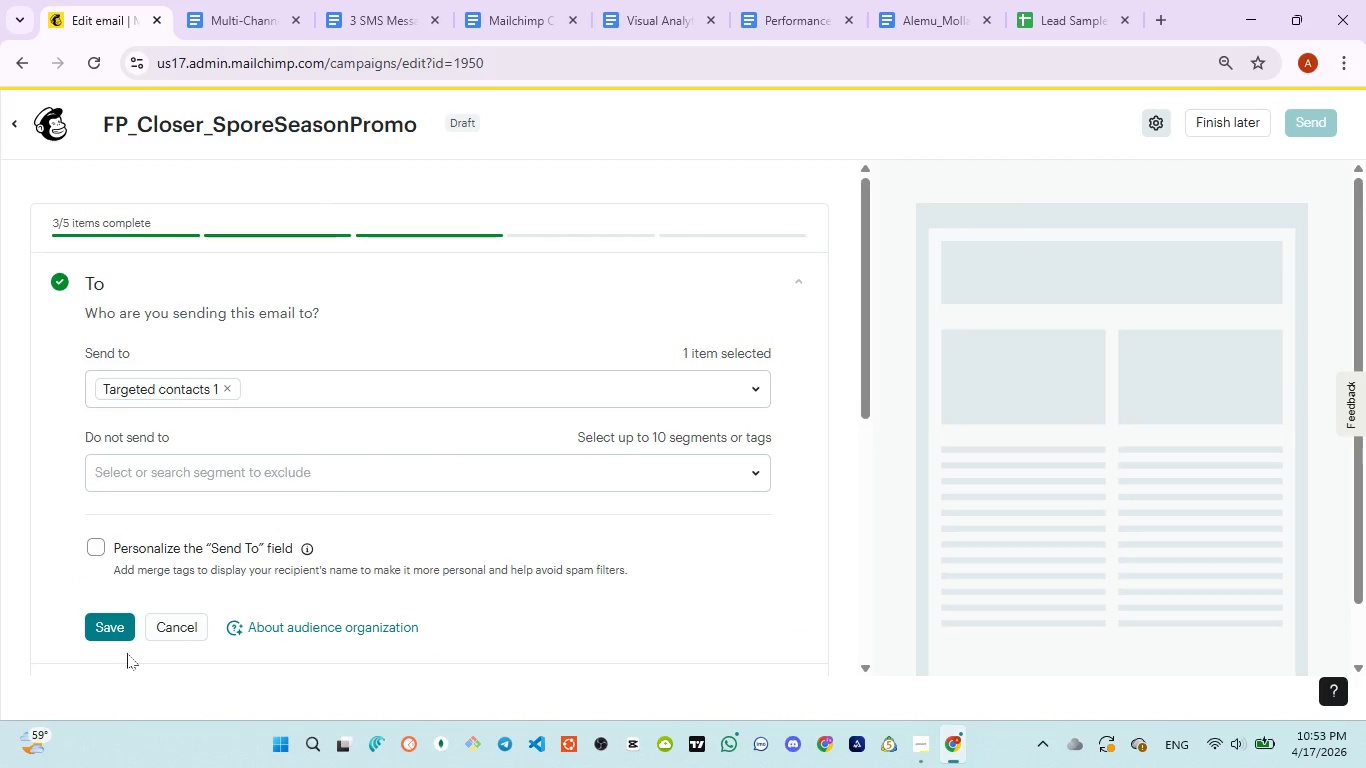 
left_click([123, 628])
 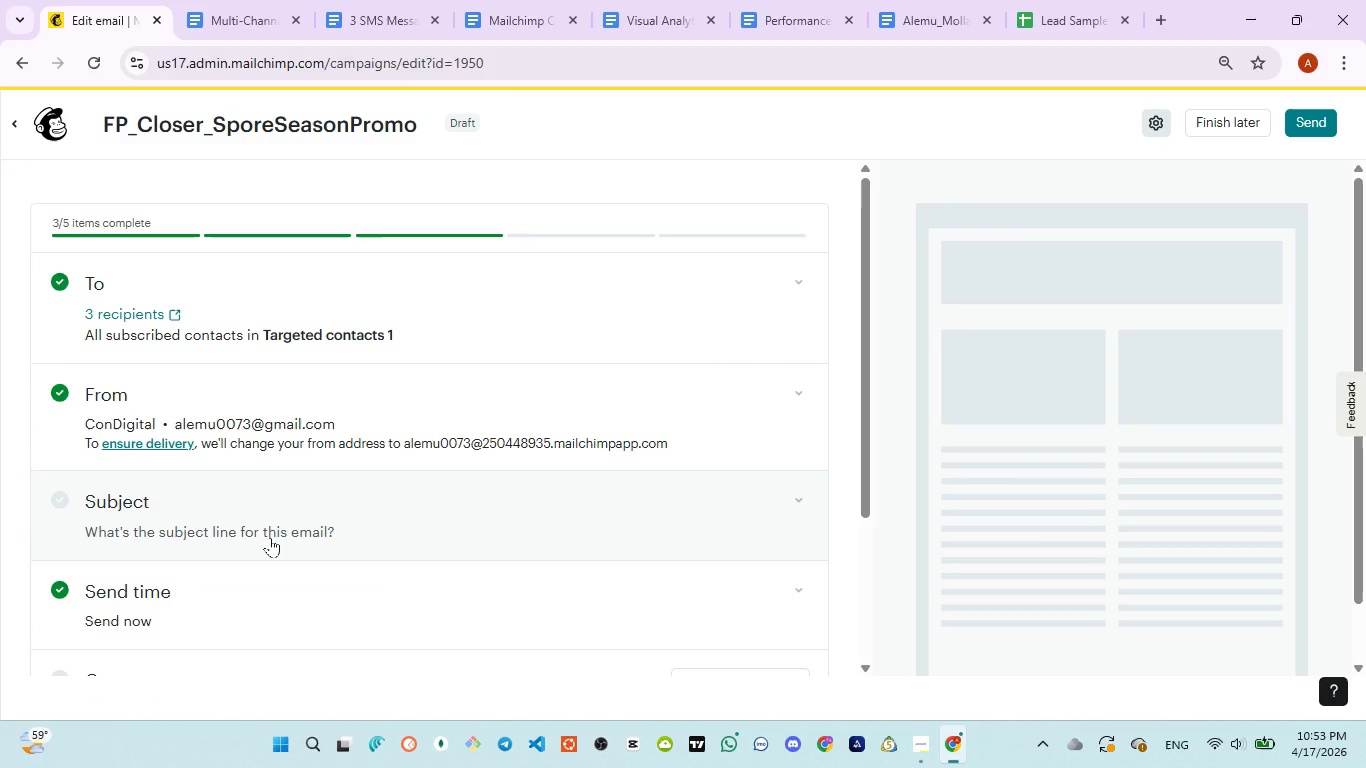 
wait(11.51)
 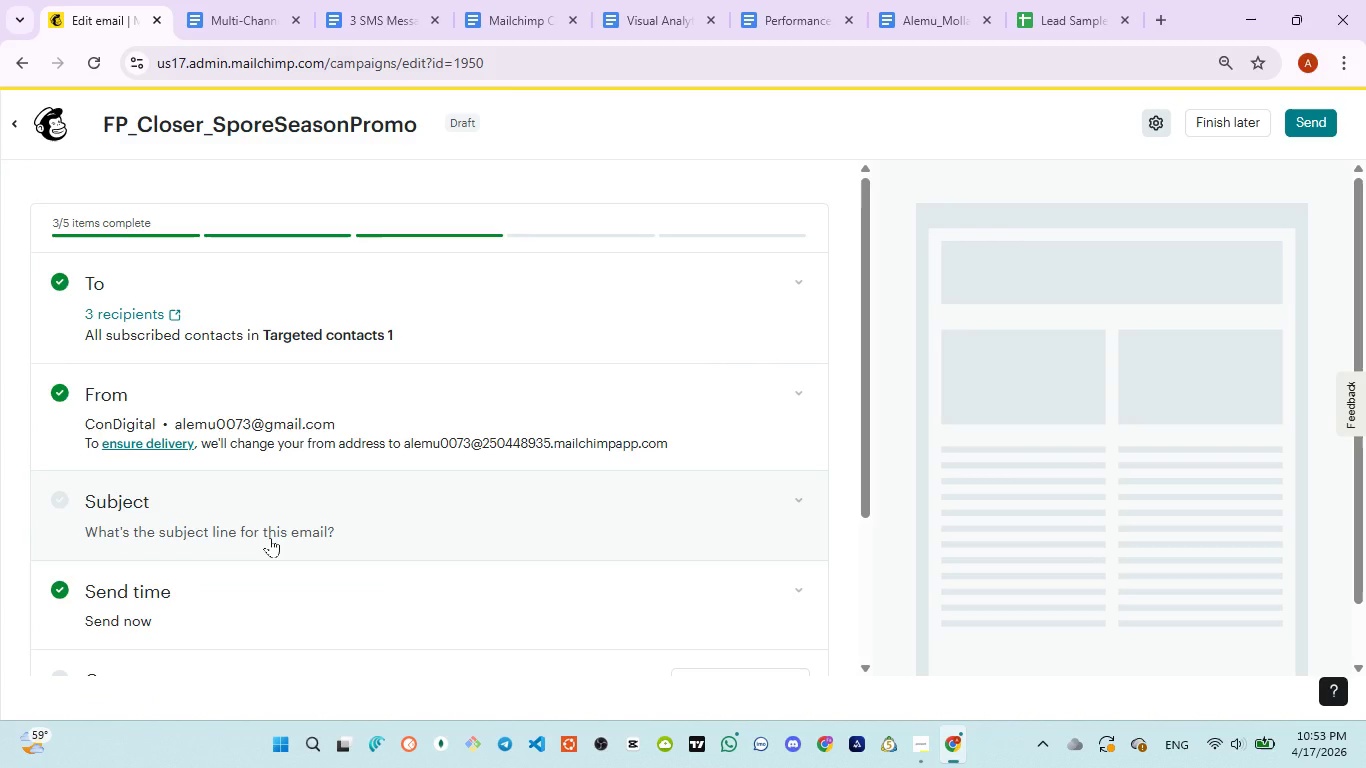 
mouse_move([139, 451])
 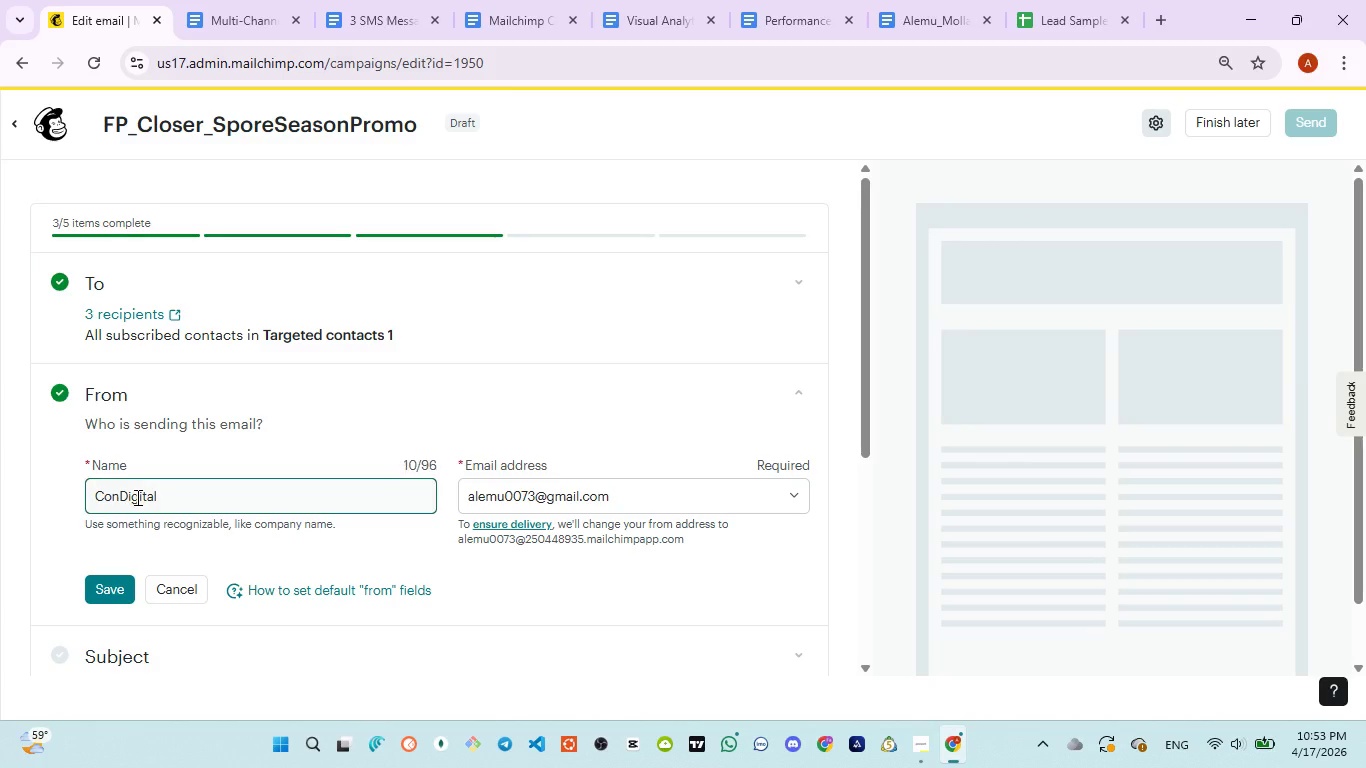 
double_click([136, 497])
 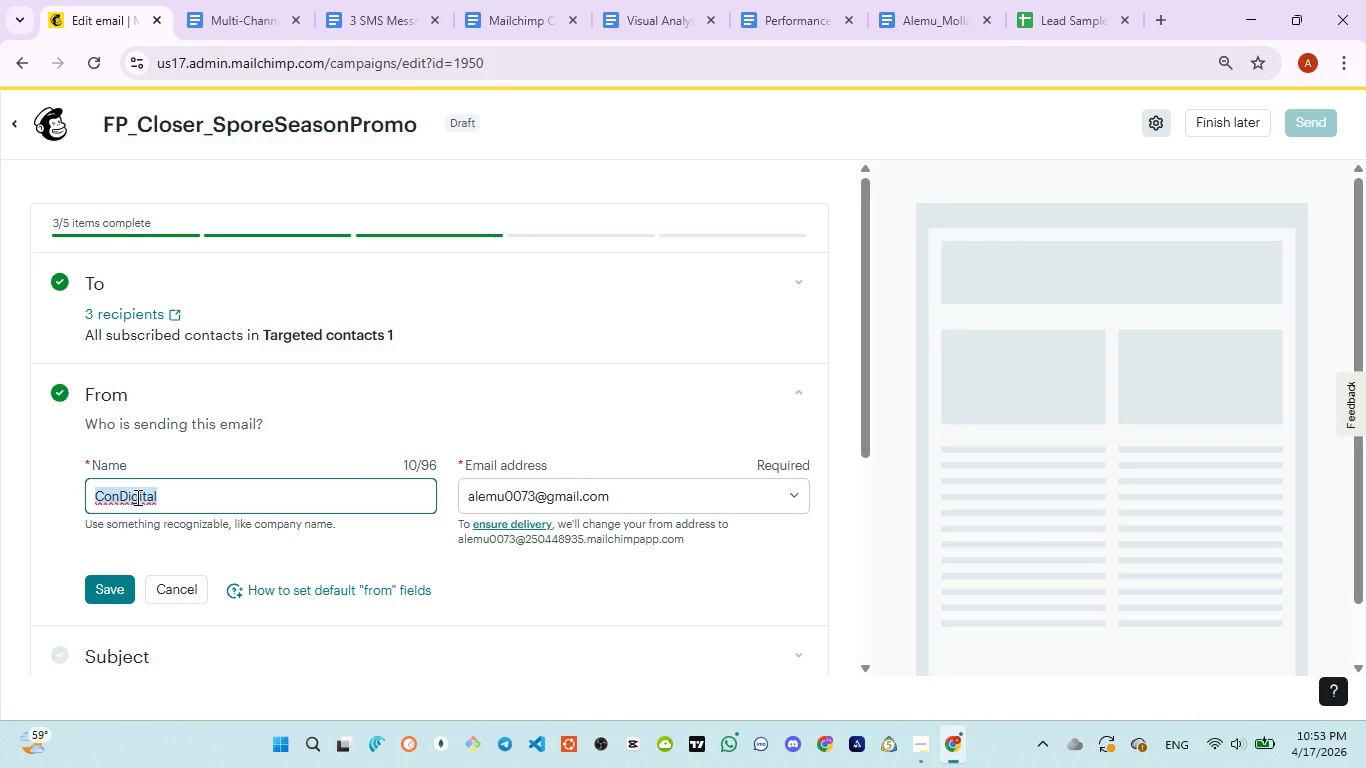 
type(Forager's Pantry)
 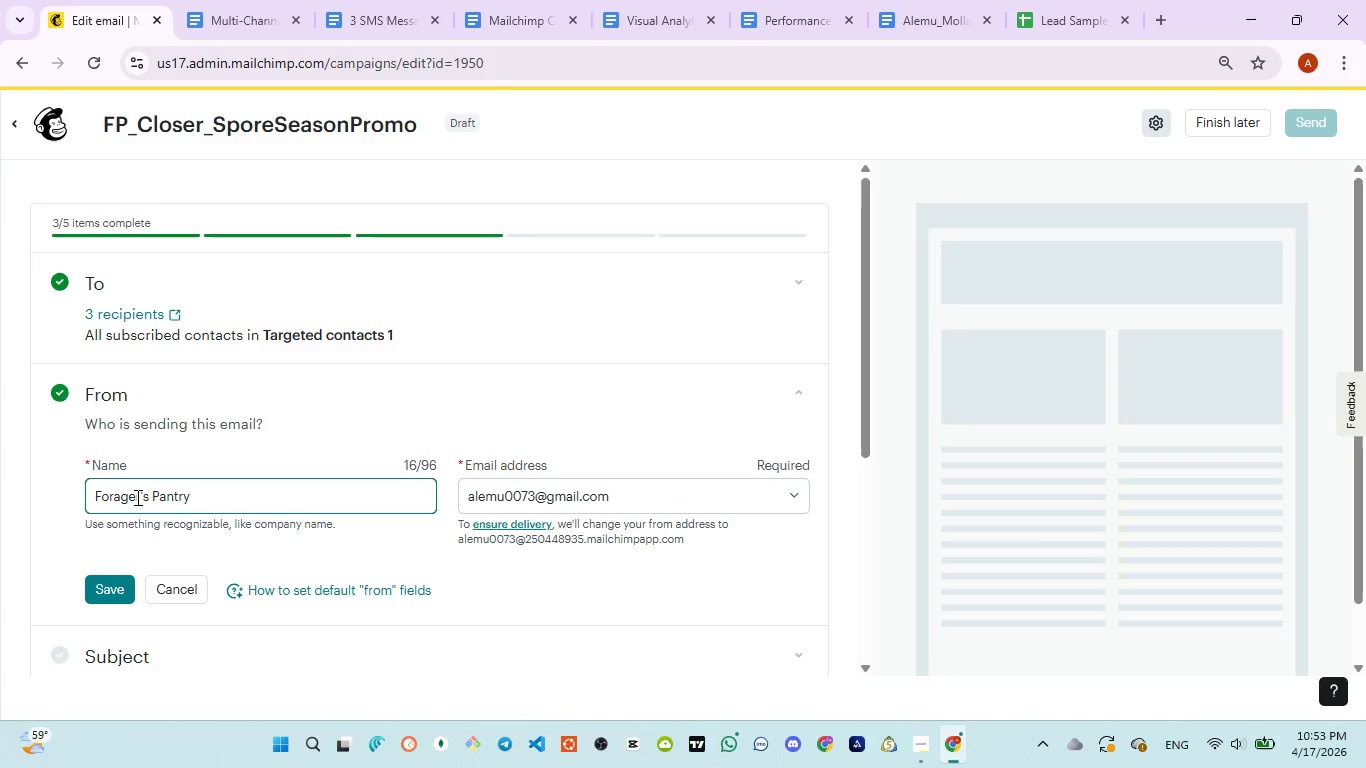 
left_click([125, 588])
 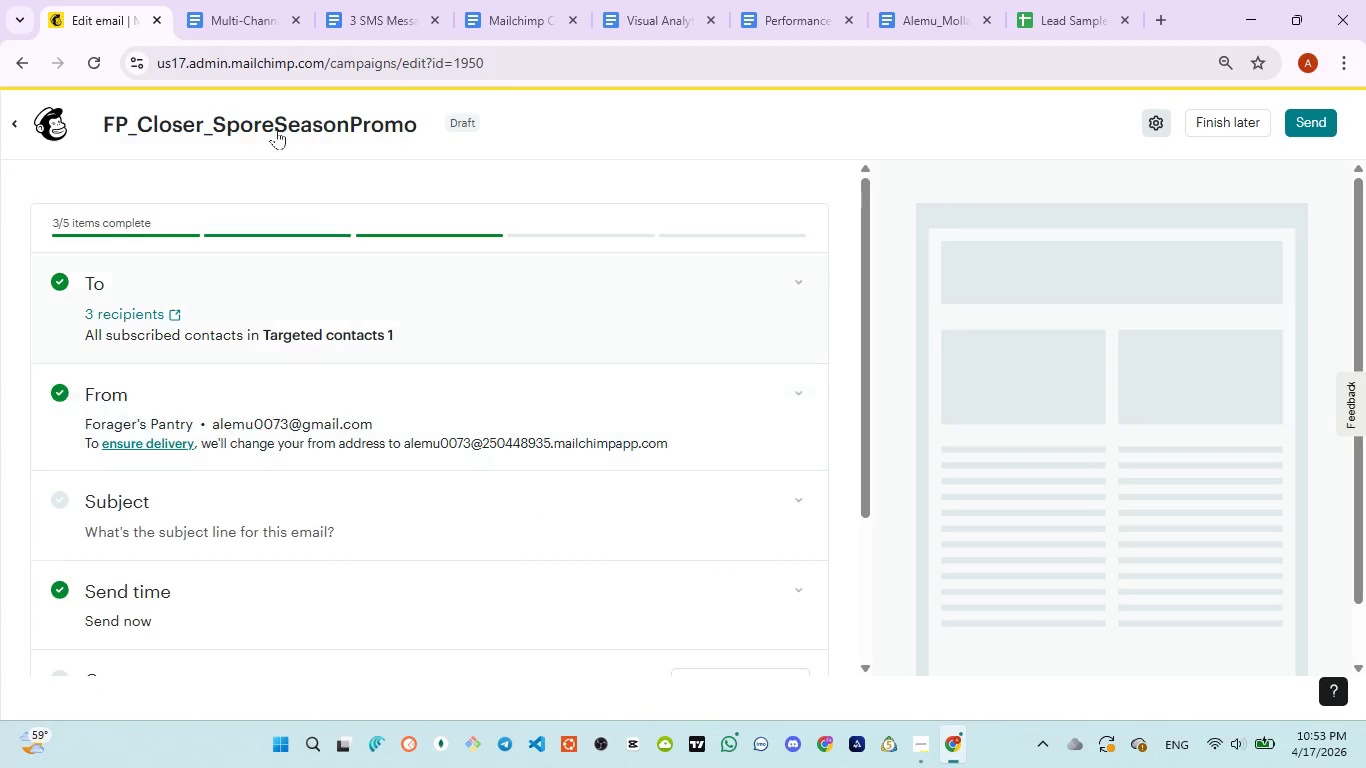 
left_click([222, 14])
 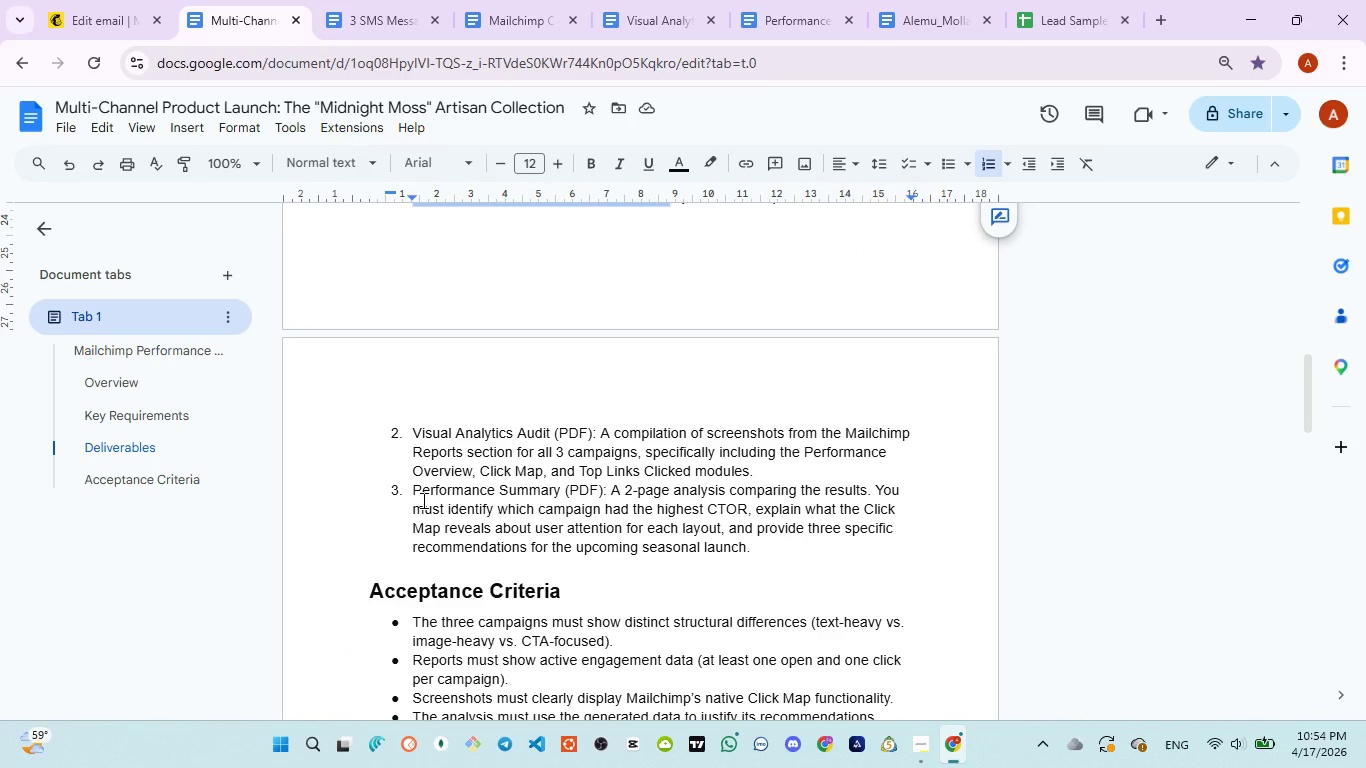 
left_click([87, 9])
 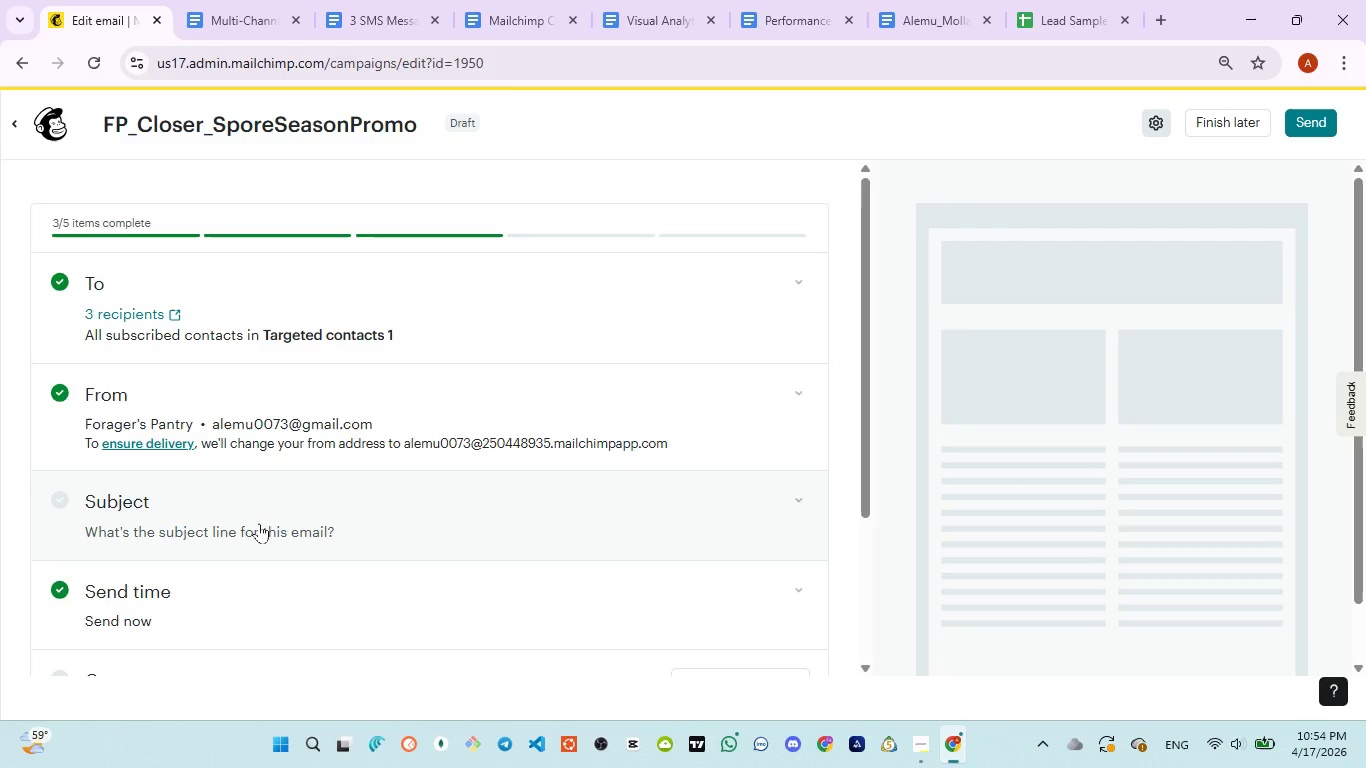 
scroll: coordinate [254, 542], scroll_direction: down, amount: 1.0
 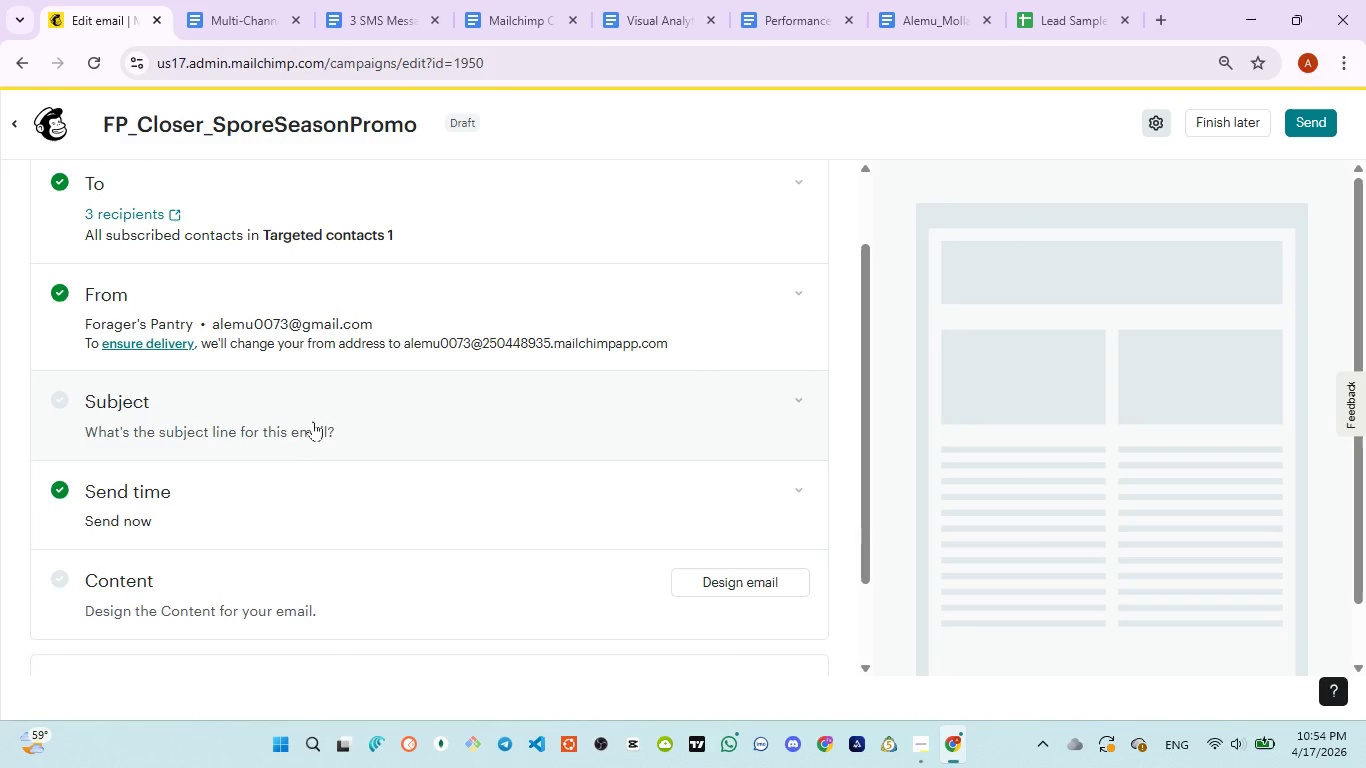 
left_click([316, 416])
 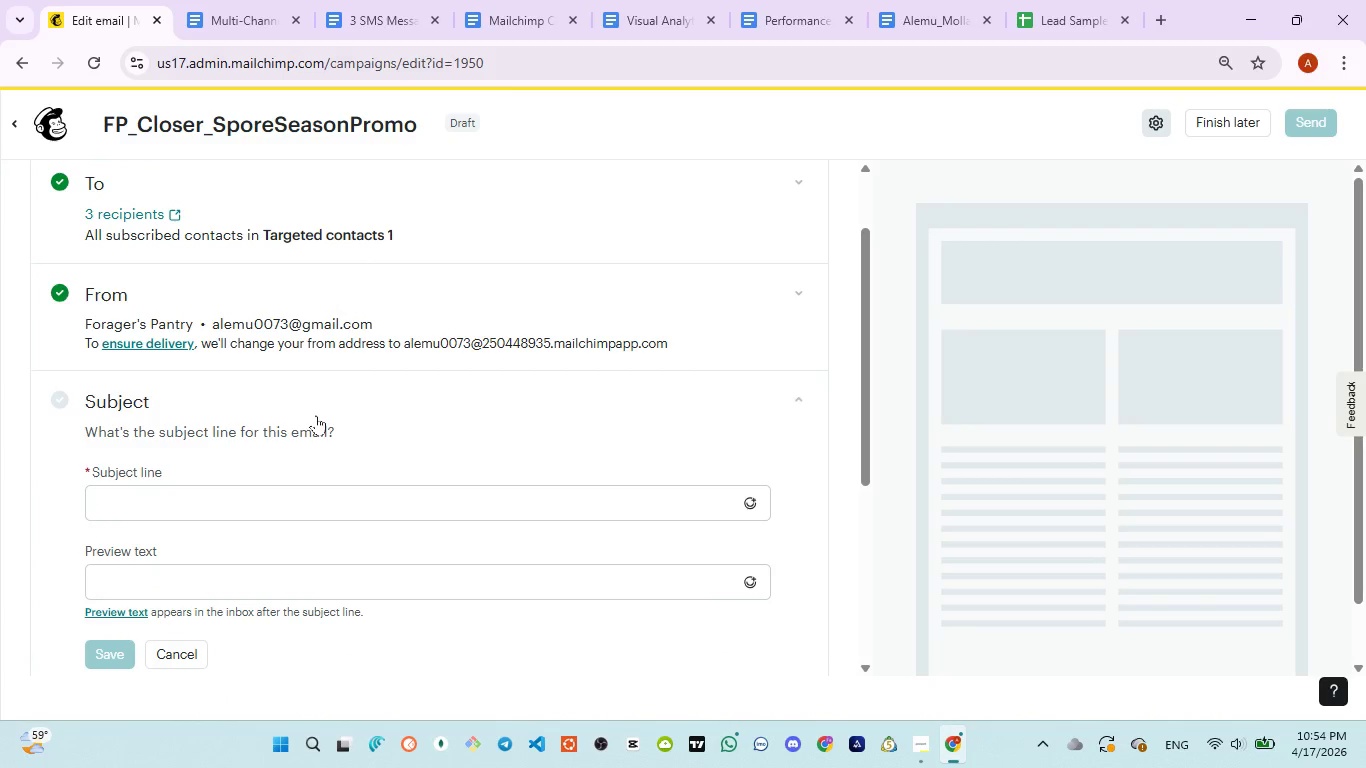 
scroll: coordinate [316, 429], scroll_direction: down, amount: 1.0
 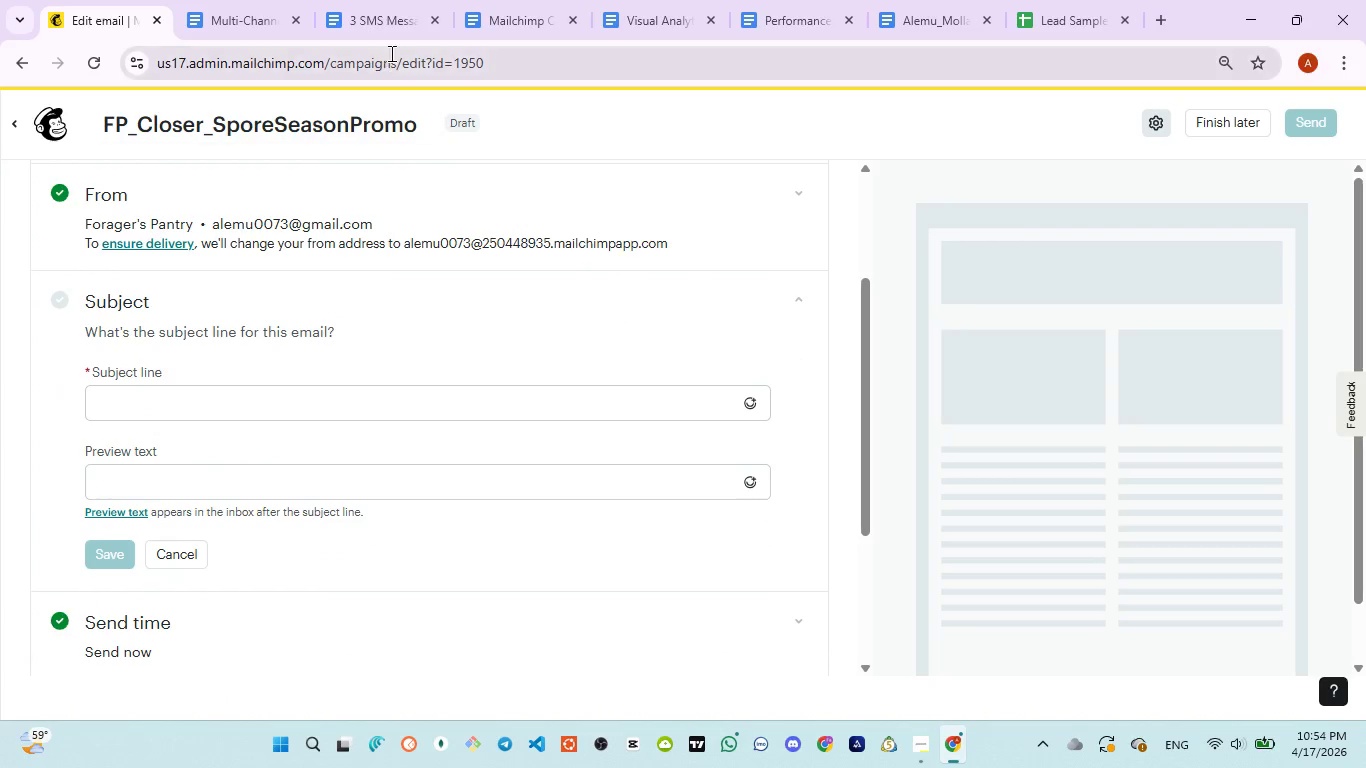 
left_click([377, 13])
 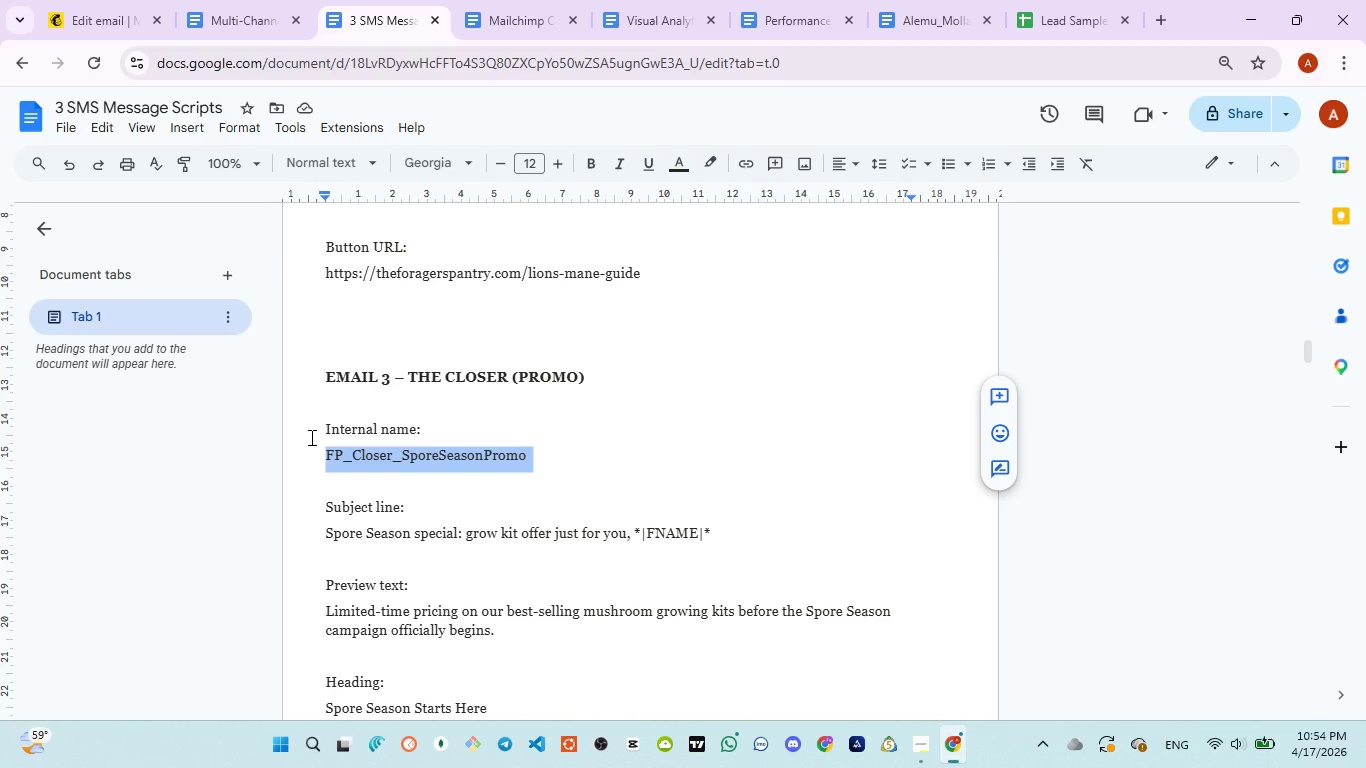 
wait(34.8)
 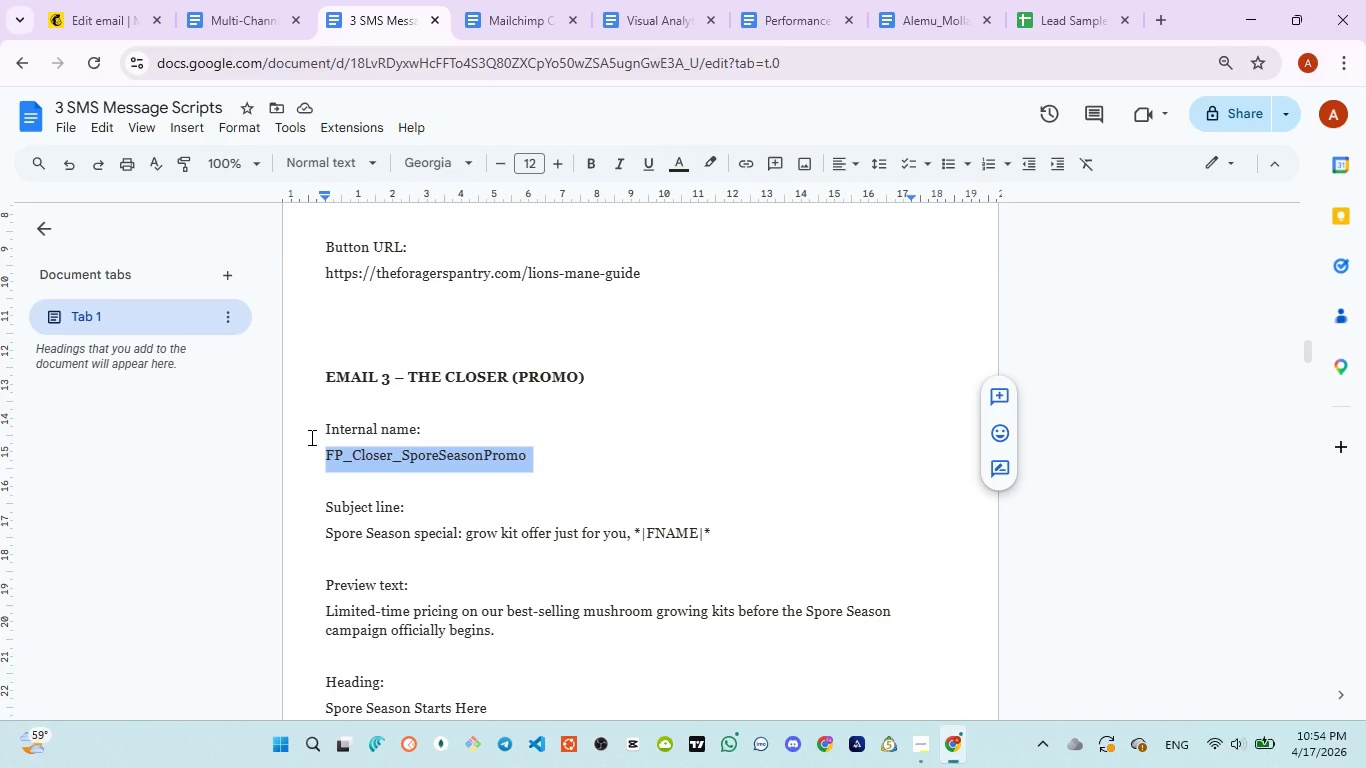 
scroll: coordinate [431, 467], scroll_direction: down, amount: 2.0
 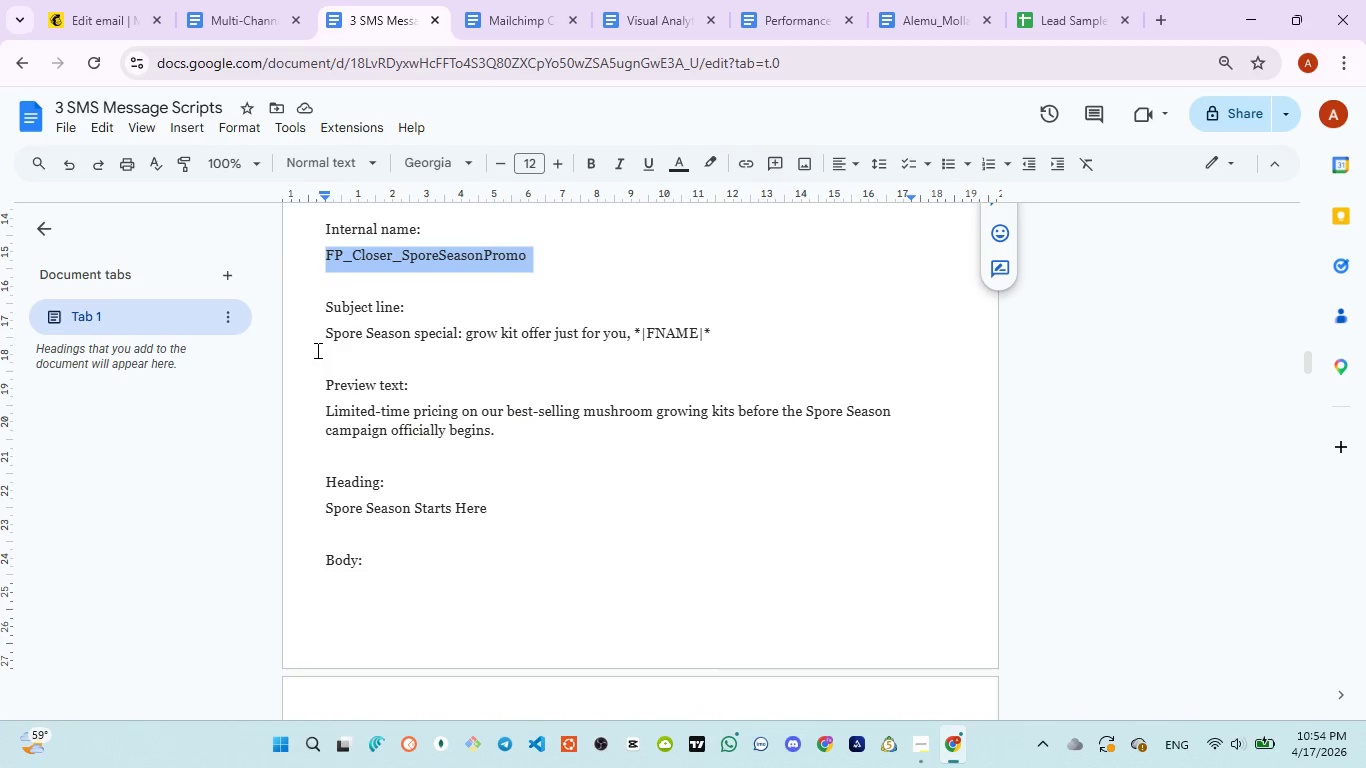 
left_click_drag(start_coordinate=[316, 335], to_coordinate=[765, 354])
 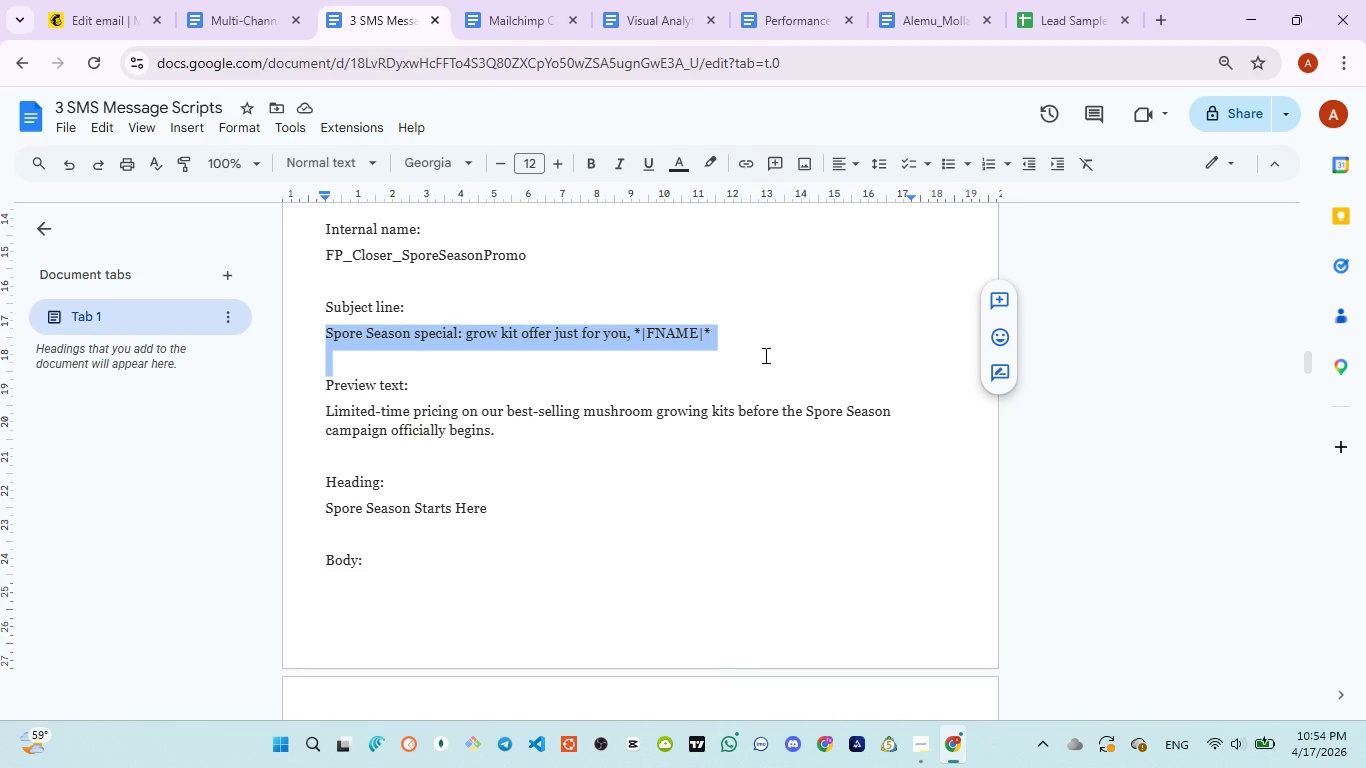 
key(Control+C)
 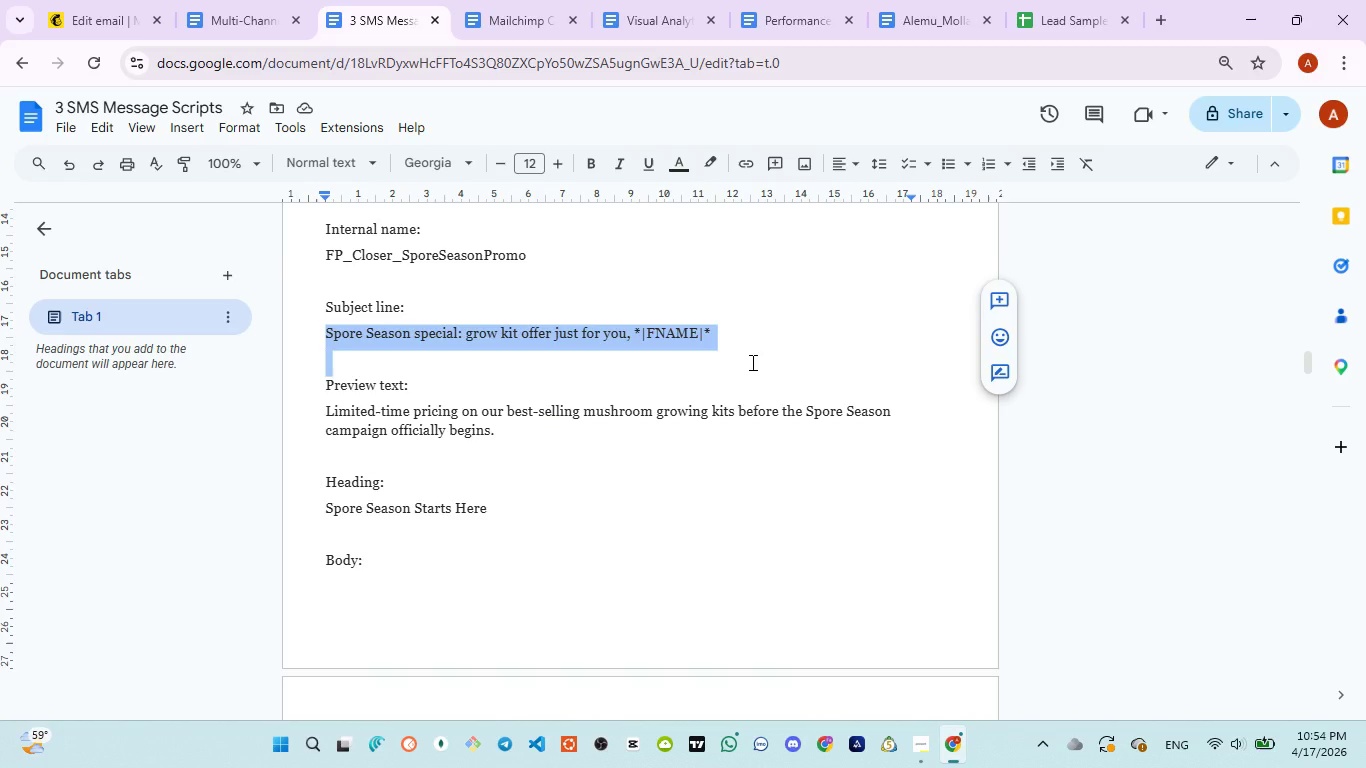 
key(Control+C)
 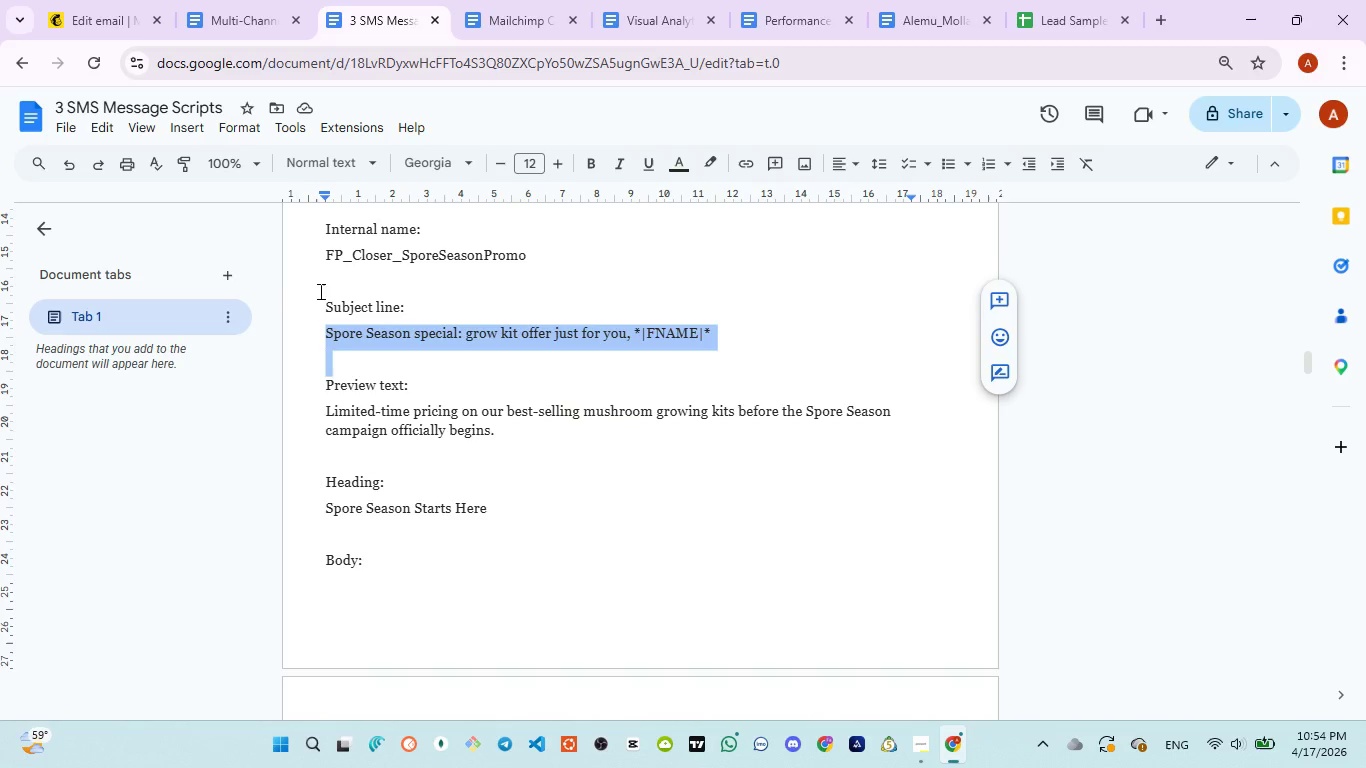 
left_click_drag(start_coordinate=[74, 28], to_coordinate=[82, 29])
 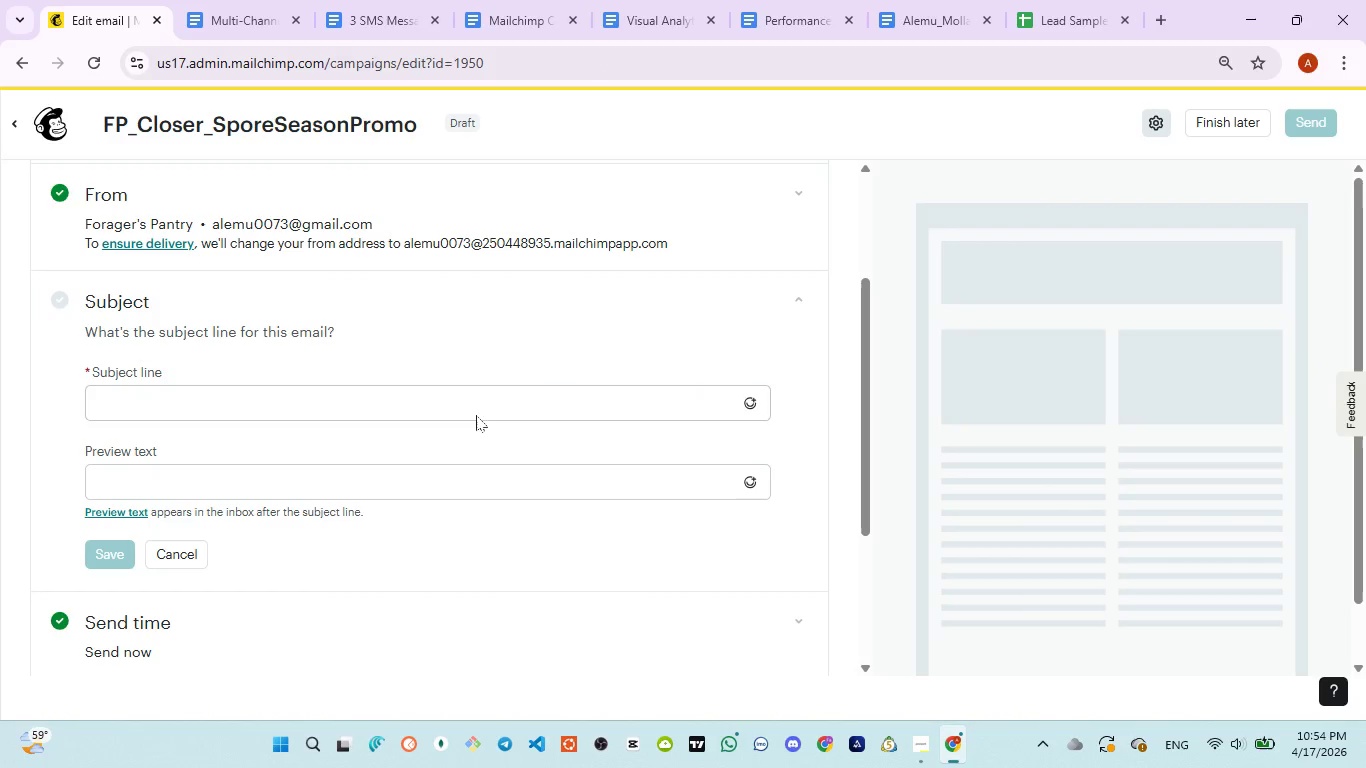 
left_click([470, 409])
 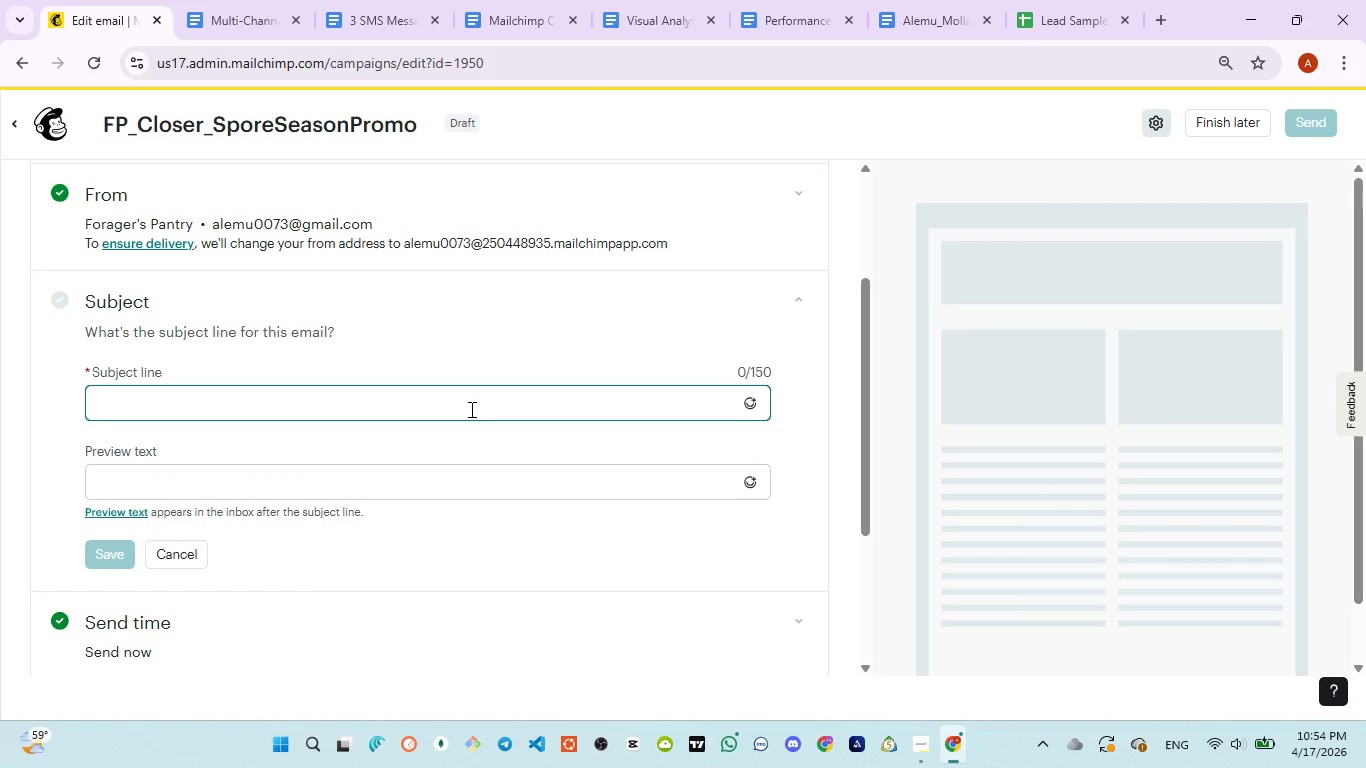 
type(So)
key(Backspace)
type(pore th)
key(Backspace)
key(Backspace)
type(seasone special offer )
 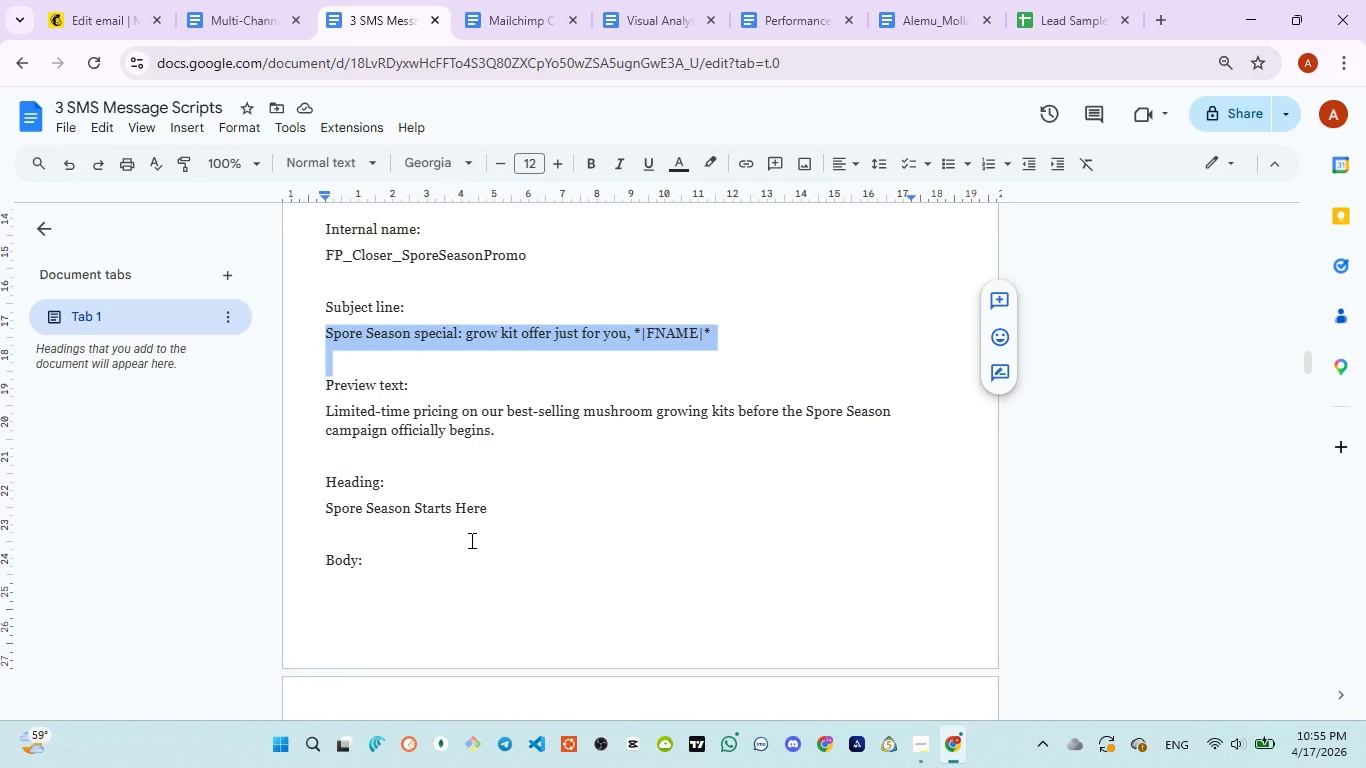 
wait(14.38)
 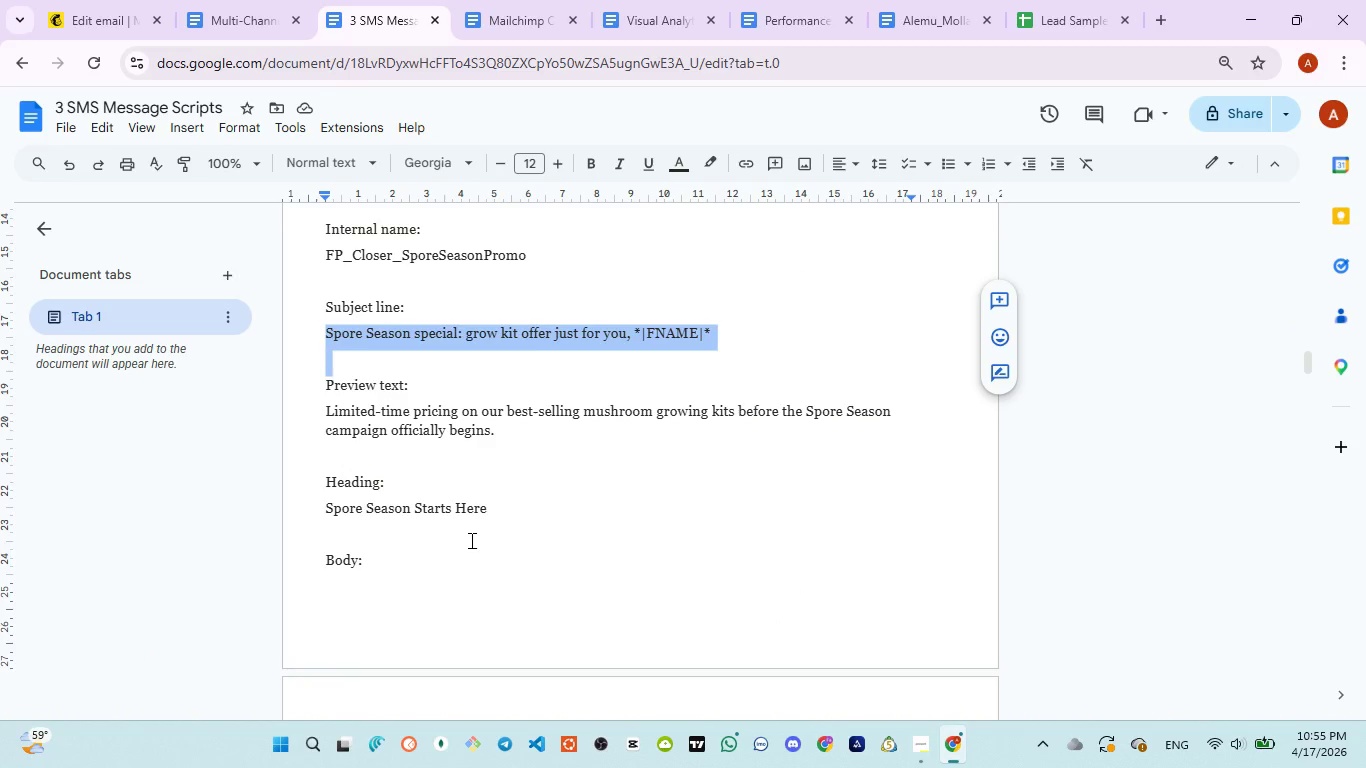 
left_click_drag(start_coordinate=[322, 420], to_coordinate=[530, 433])
 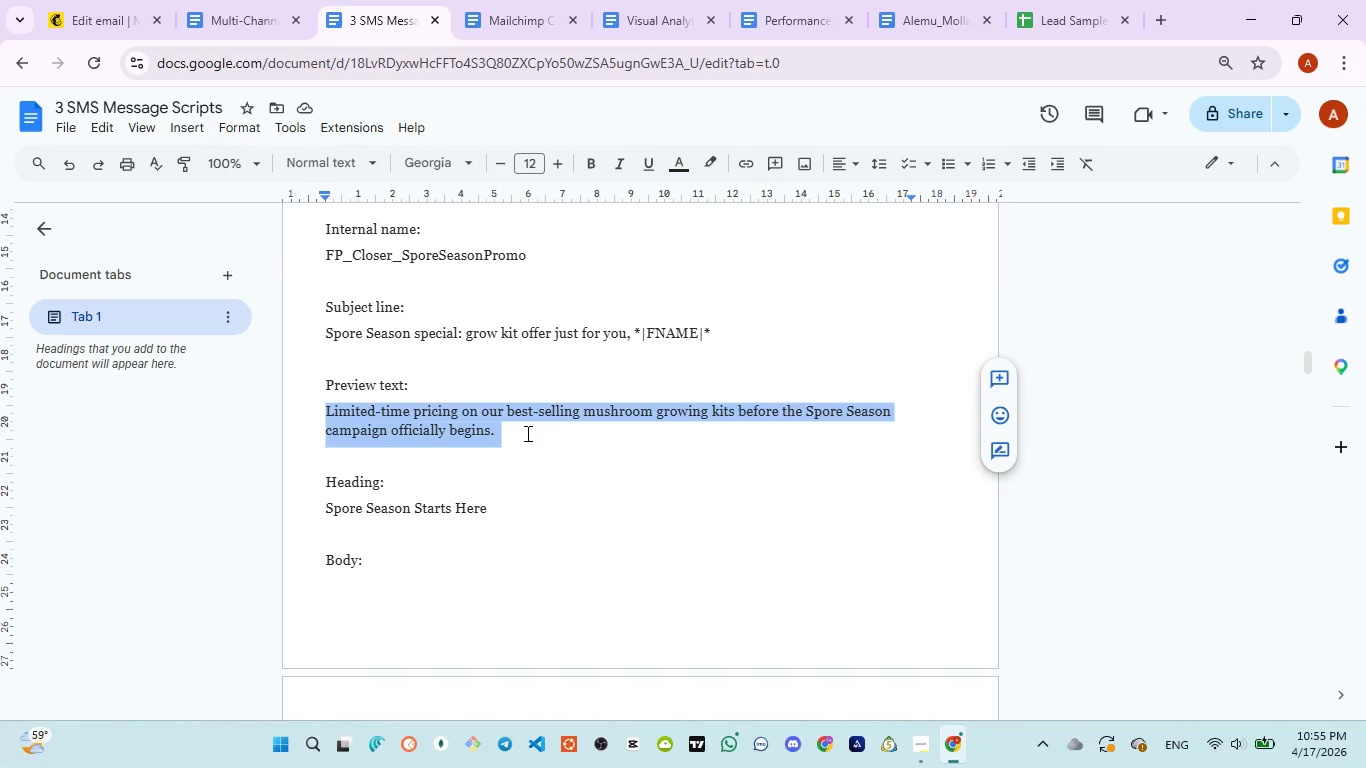 
key(Control+C)
 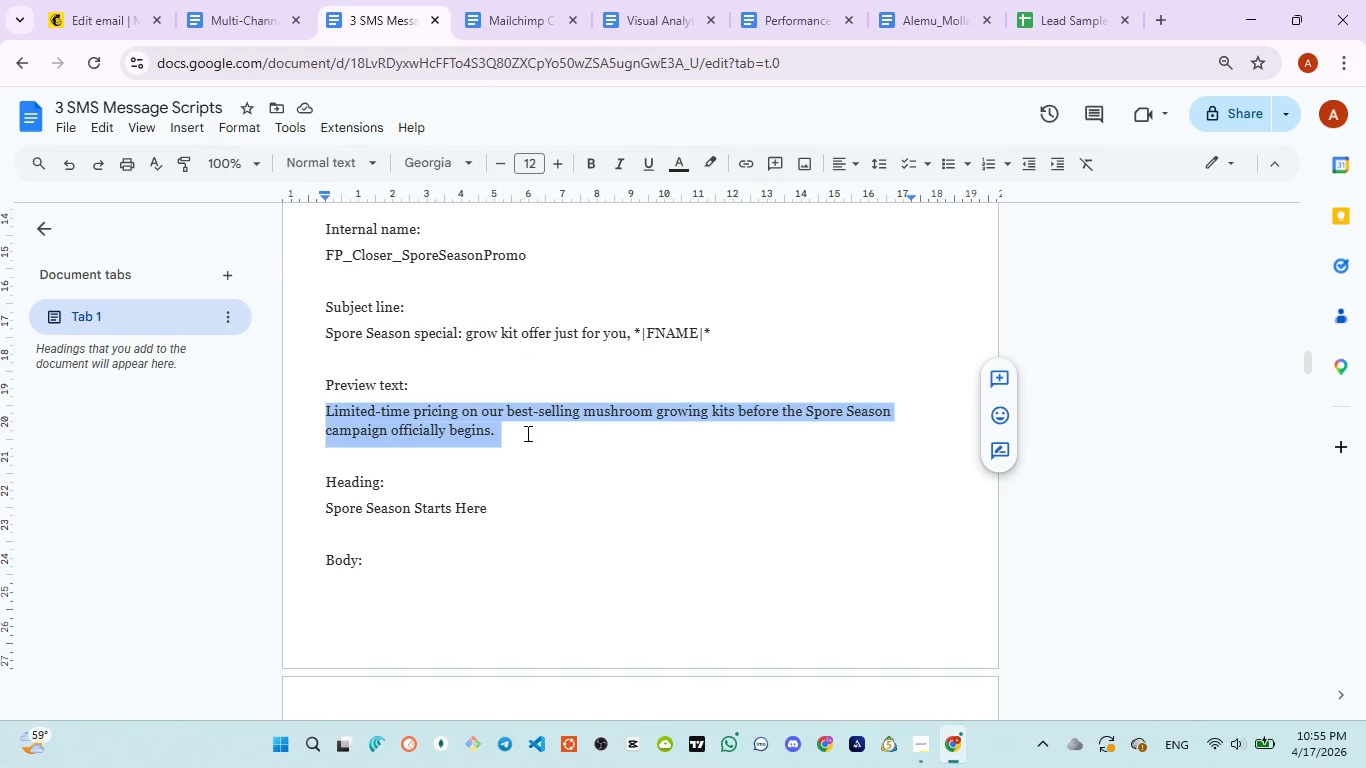 
key(Control+C)
 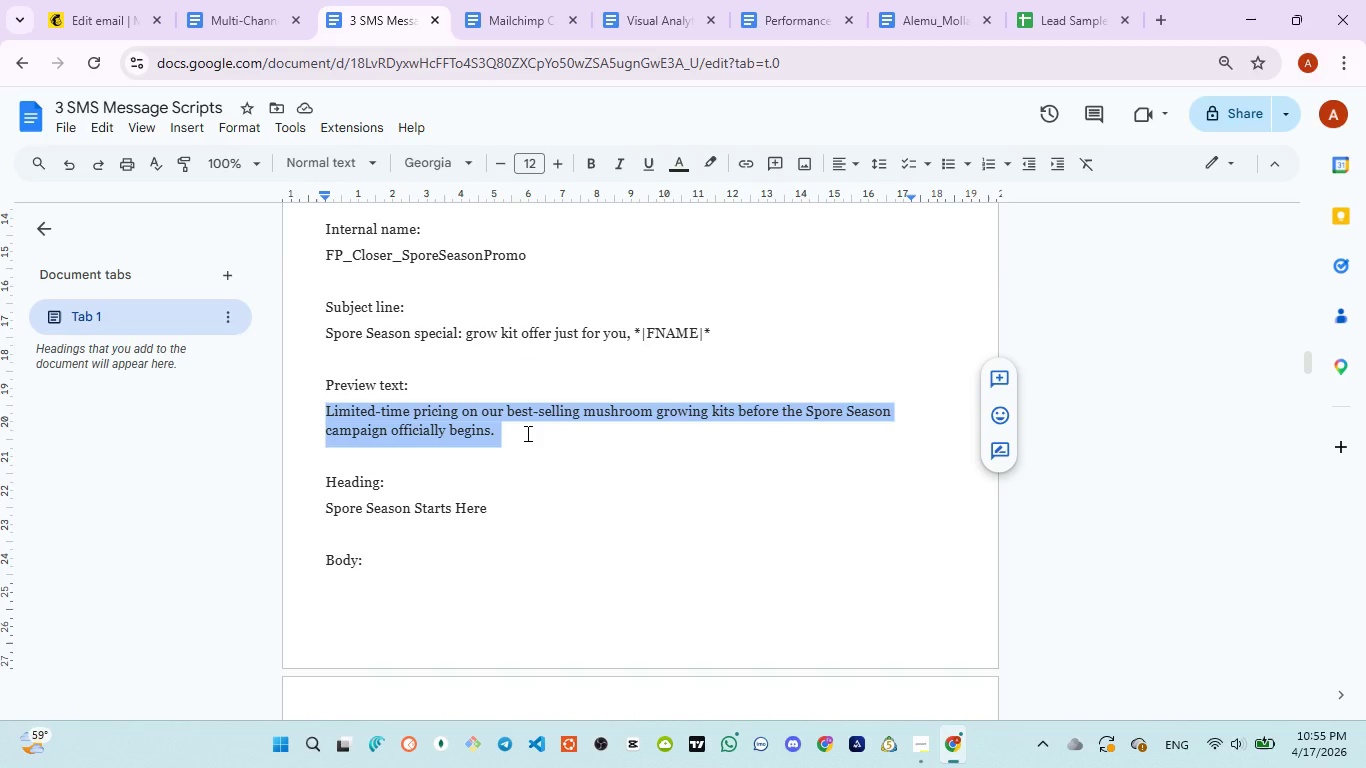 
key(Control+C)
 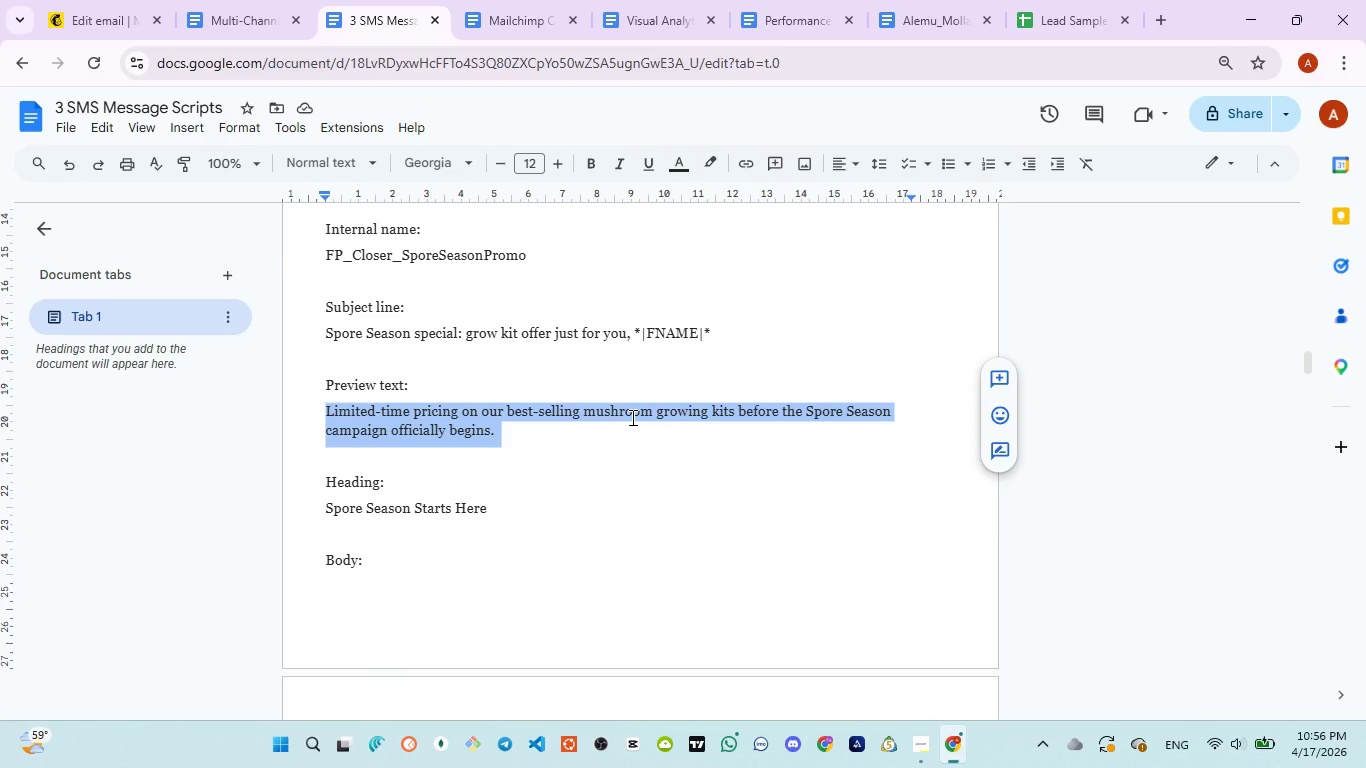 
wait(92.44)
 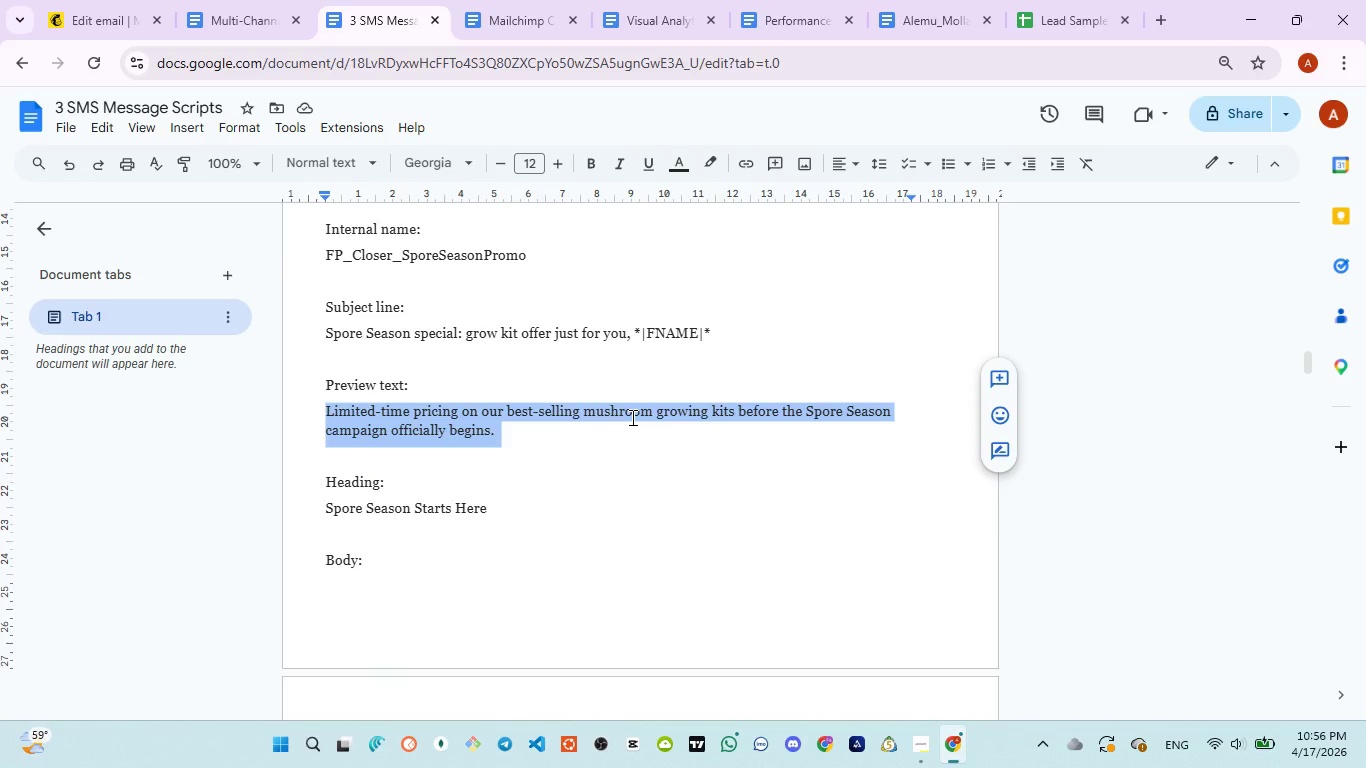 
hold_key(key=ControlLeft, duration=0.45)
 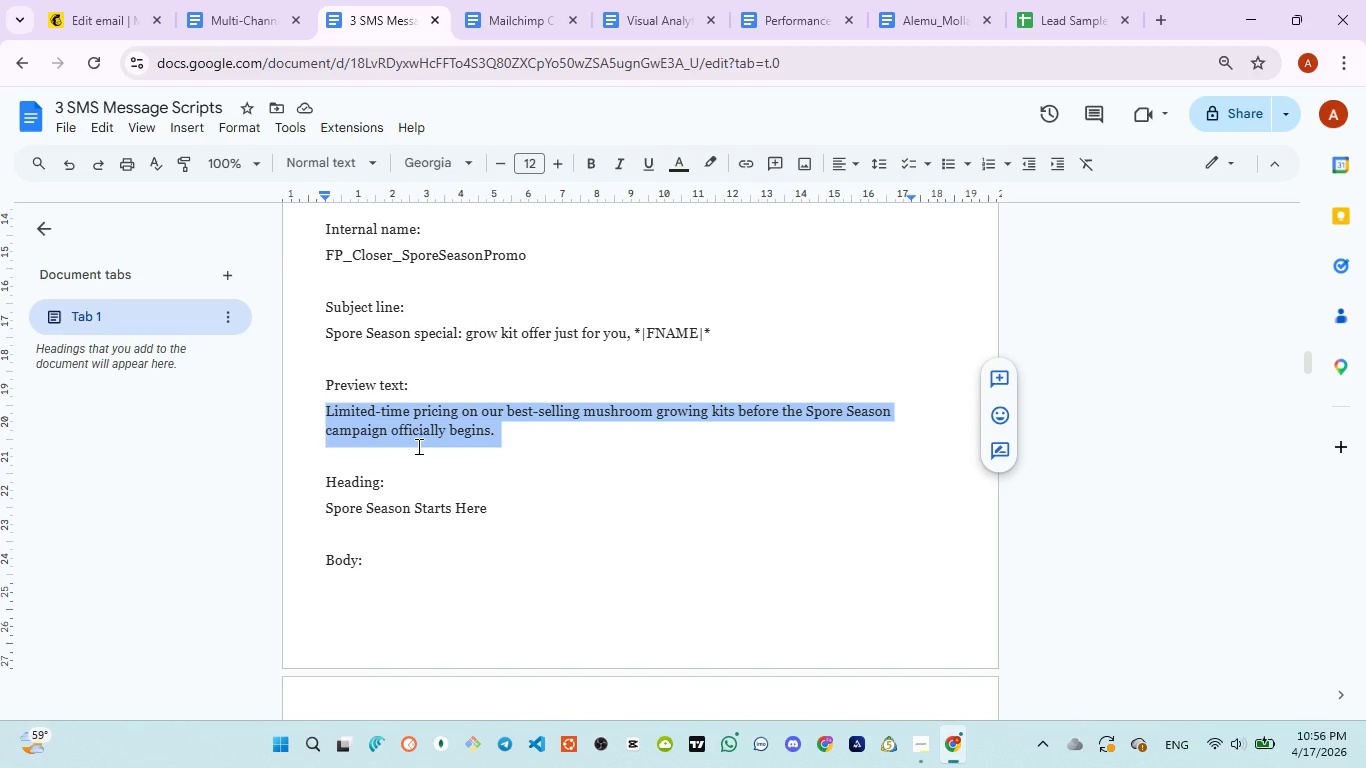 
key(Control+C)
 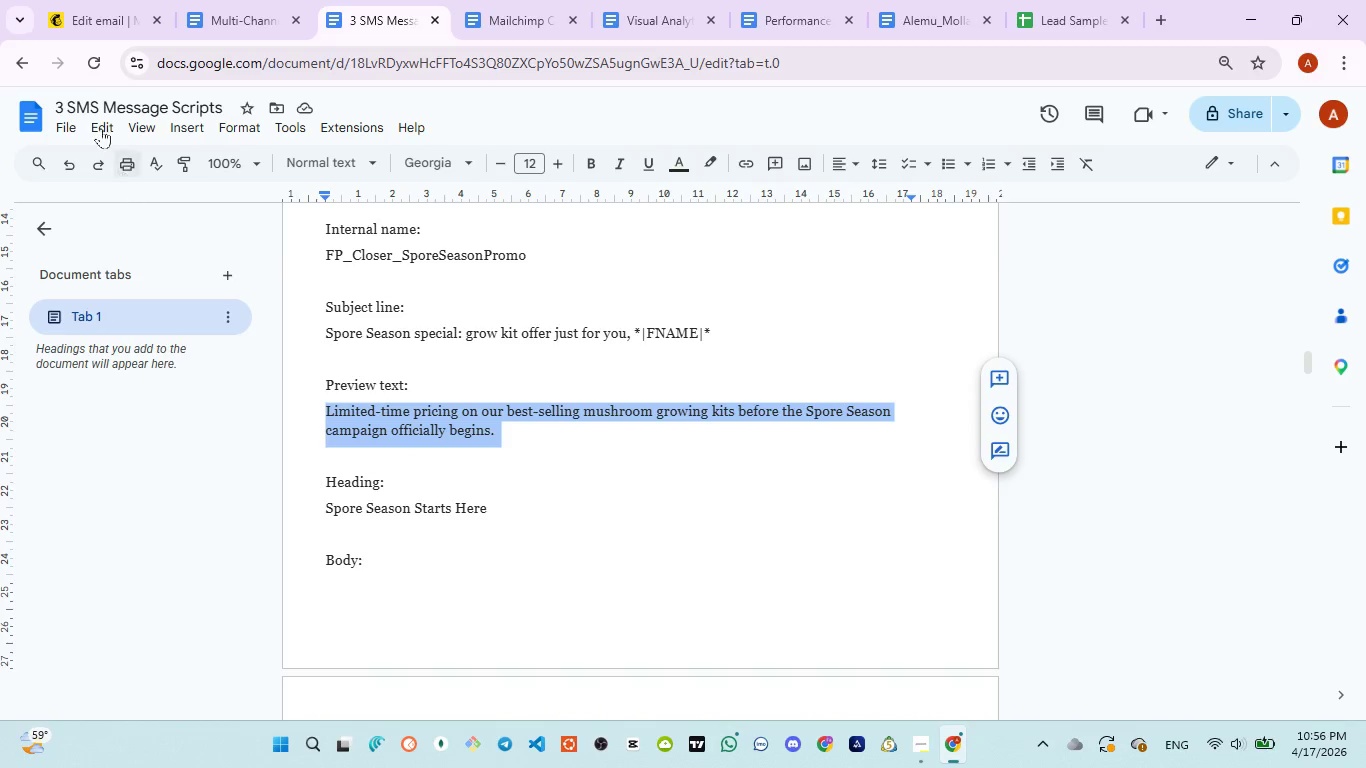 
left_click([83, 13])
 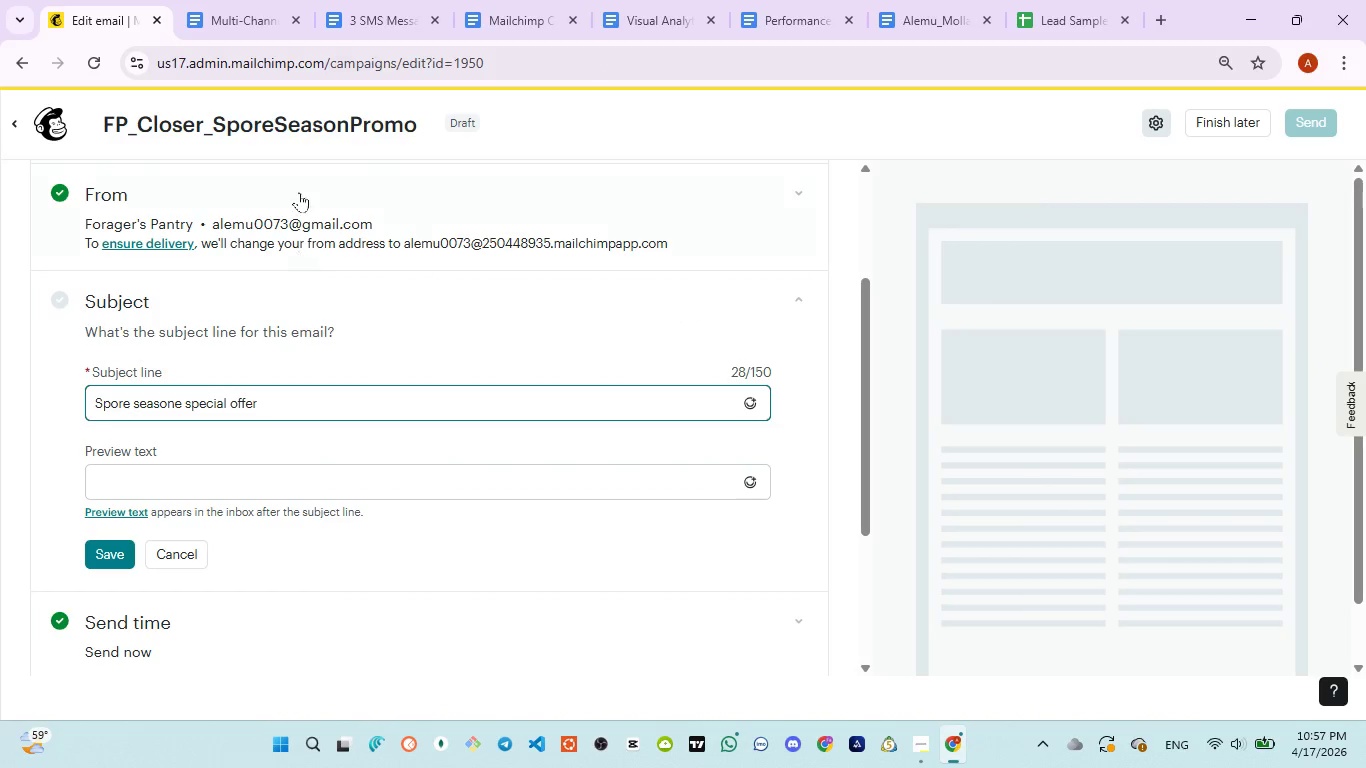 
left_click([358, 28])
 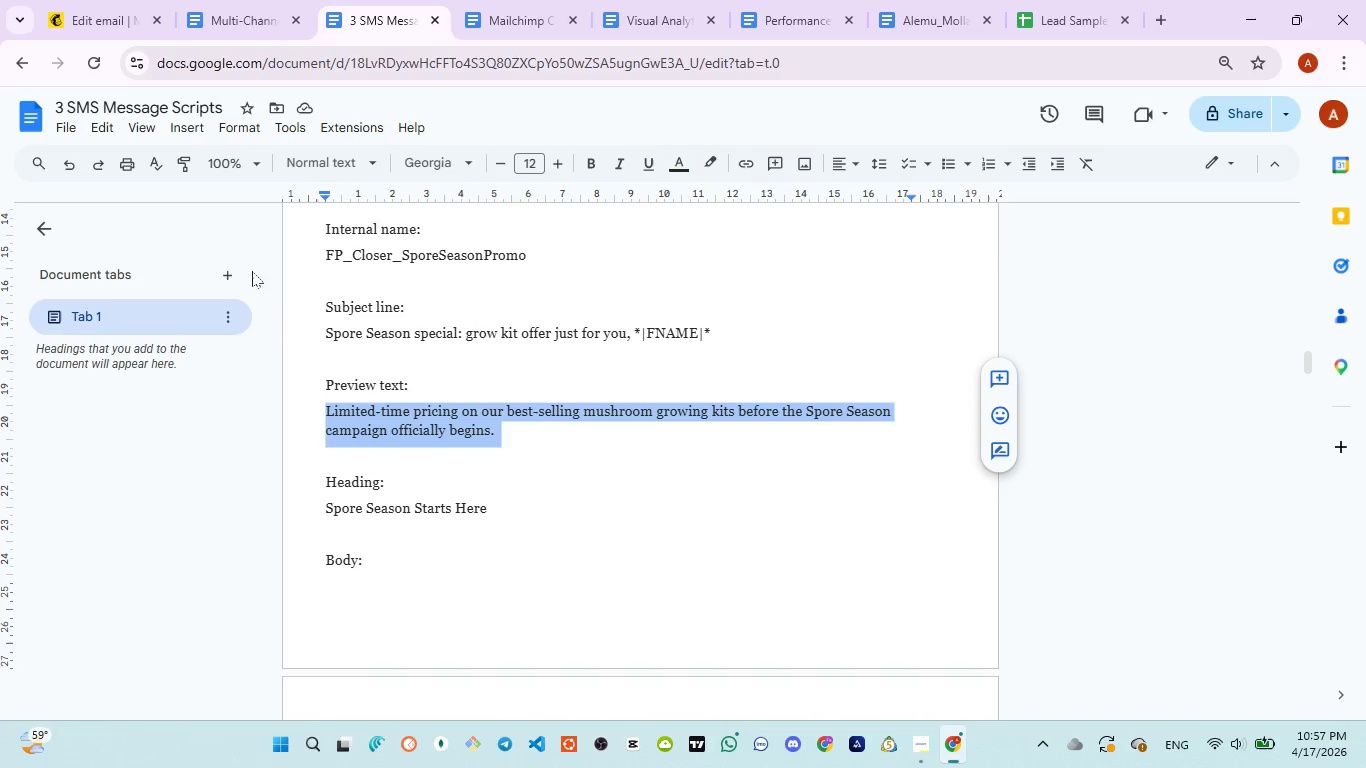 
wait(5.14)
 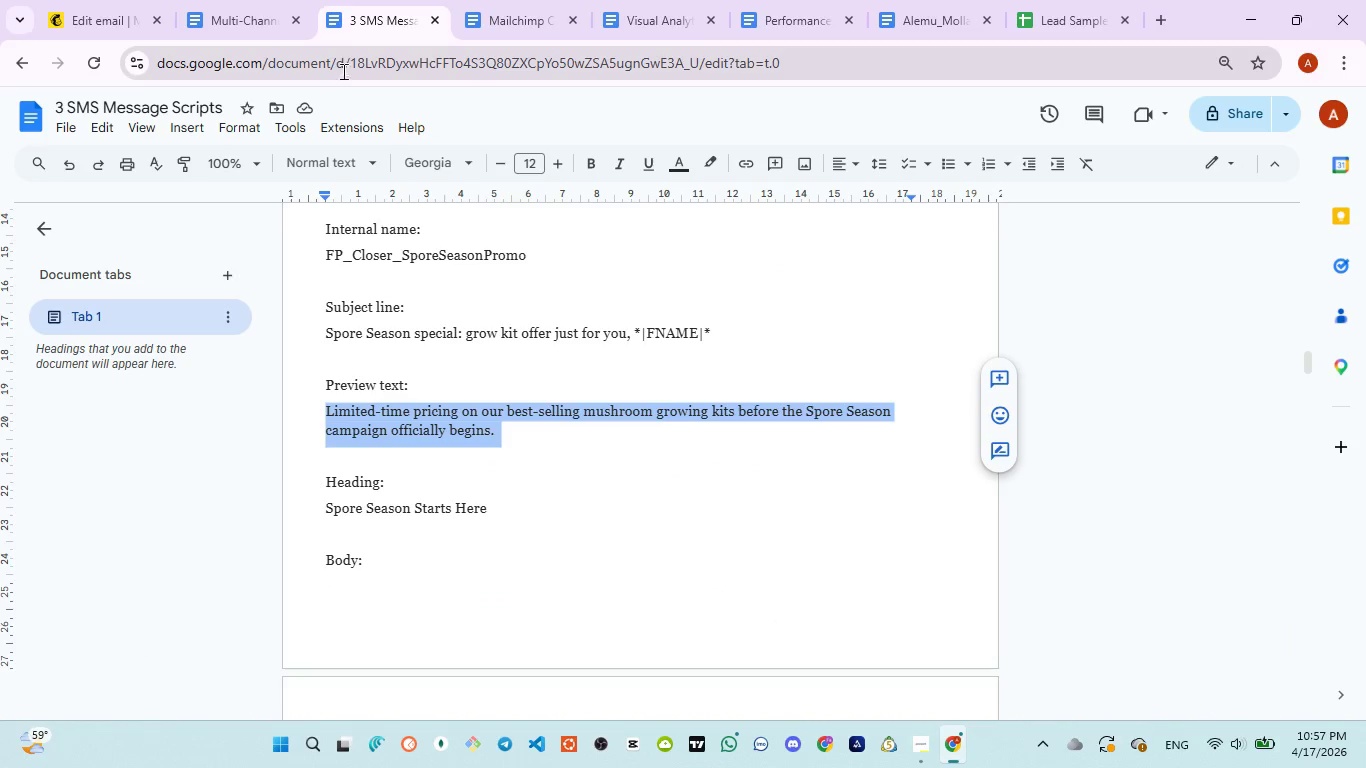 
mouse_move([89, 33])
 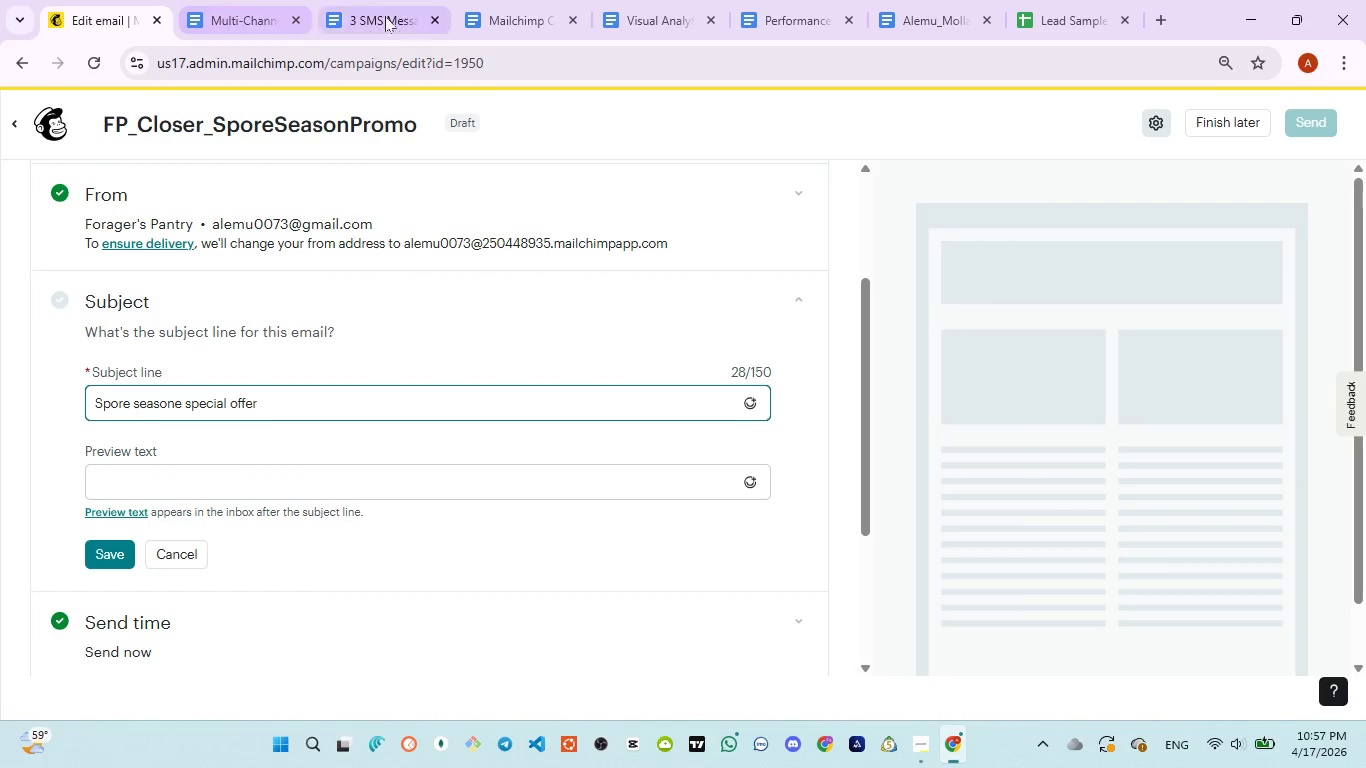 
left_click([396, 12])
 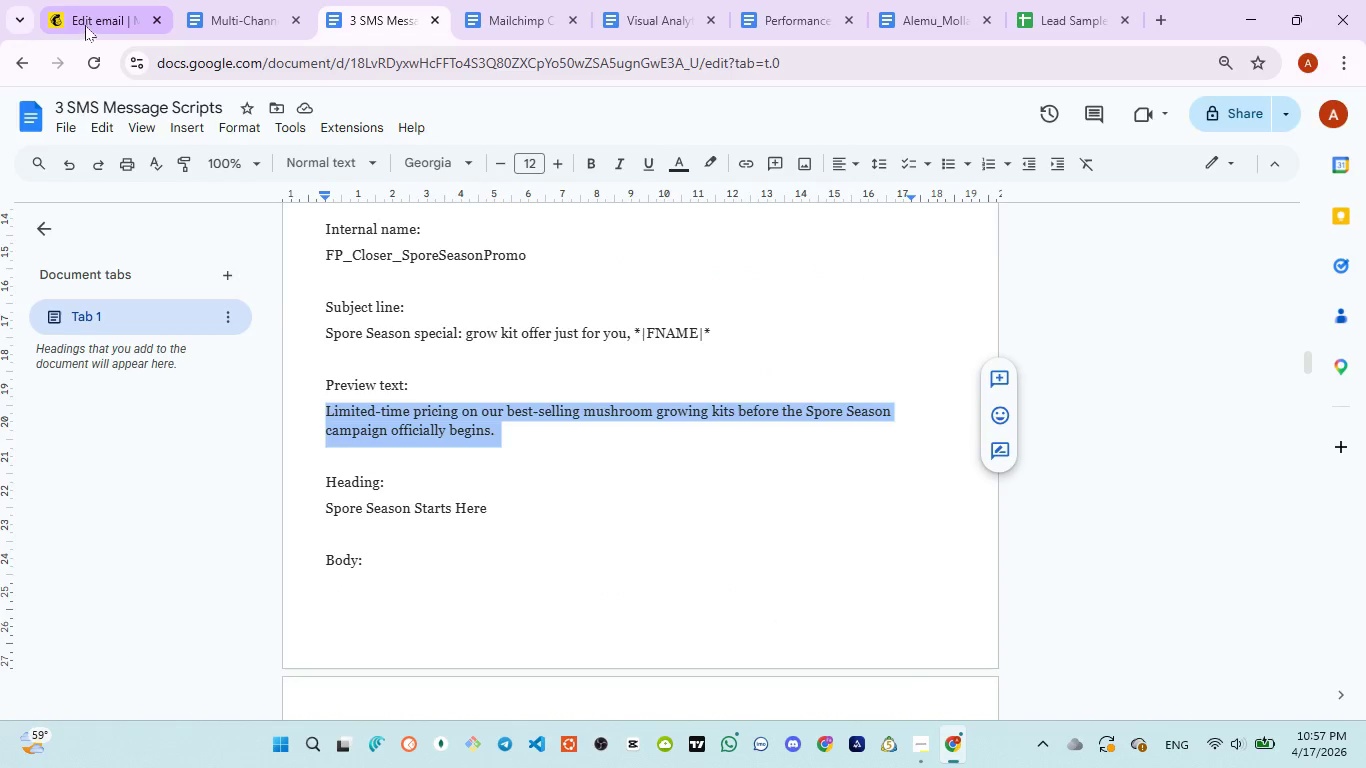 
wait(6.02)
 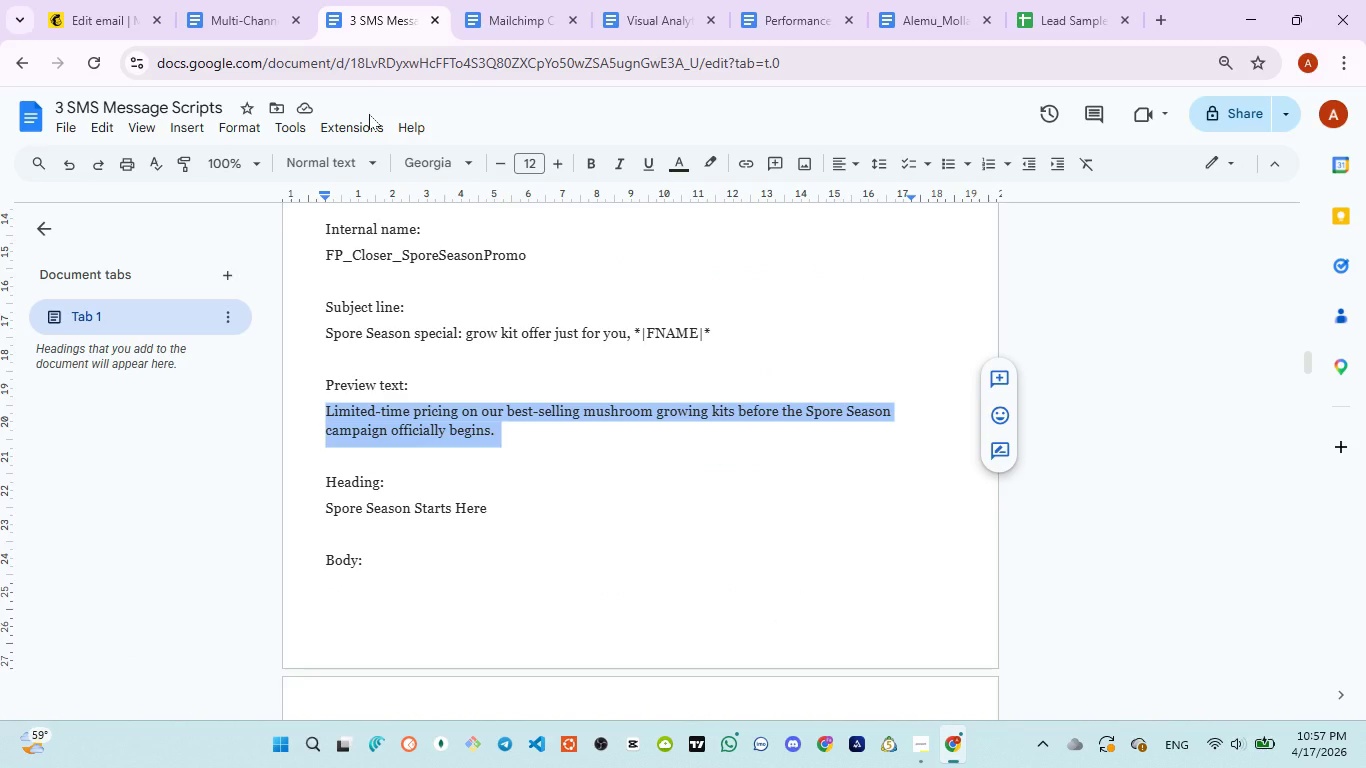 
left_click([247, 405])
 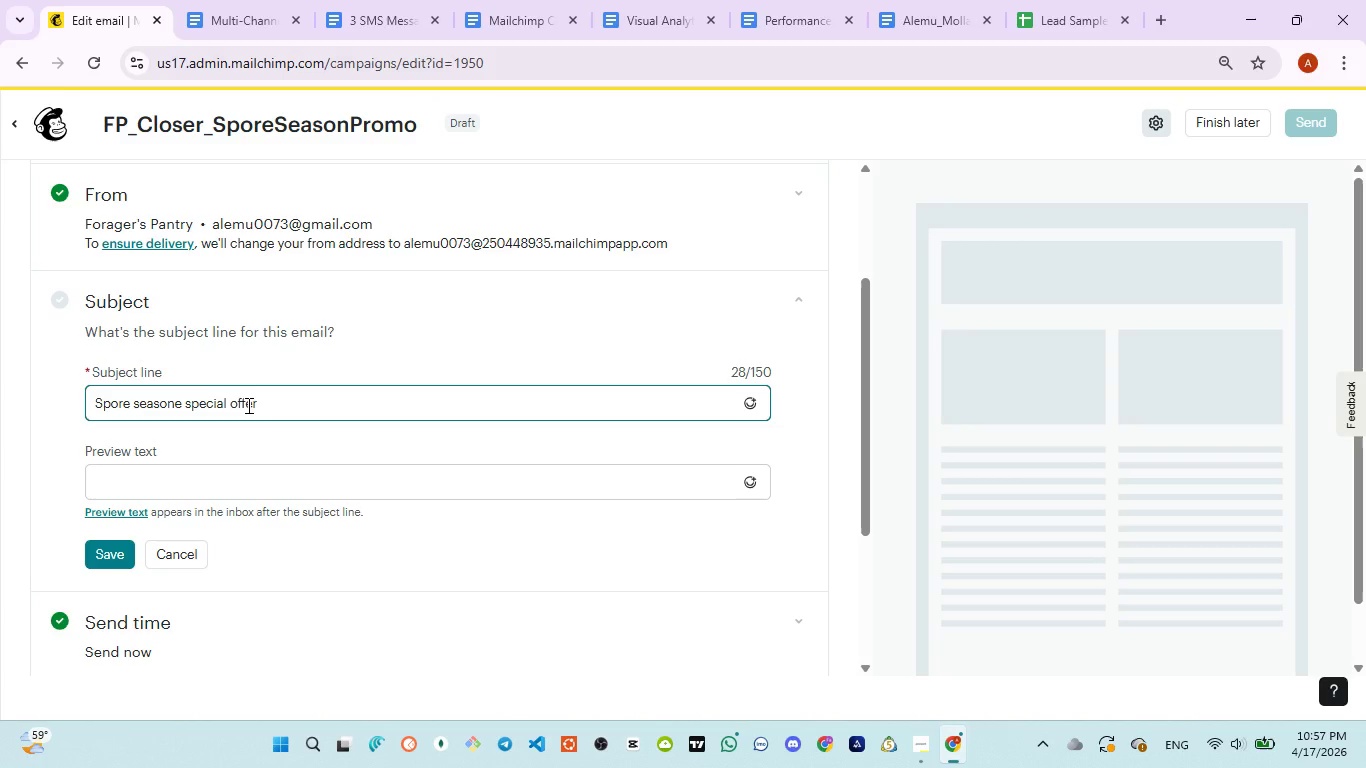 
double_click([247, 405])
 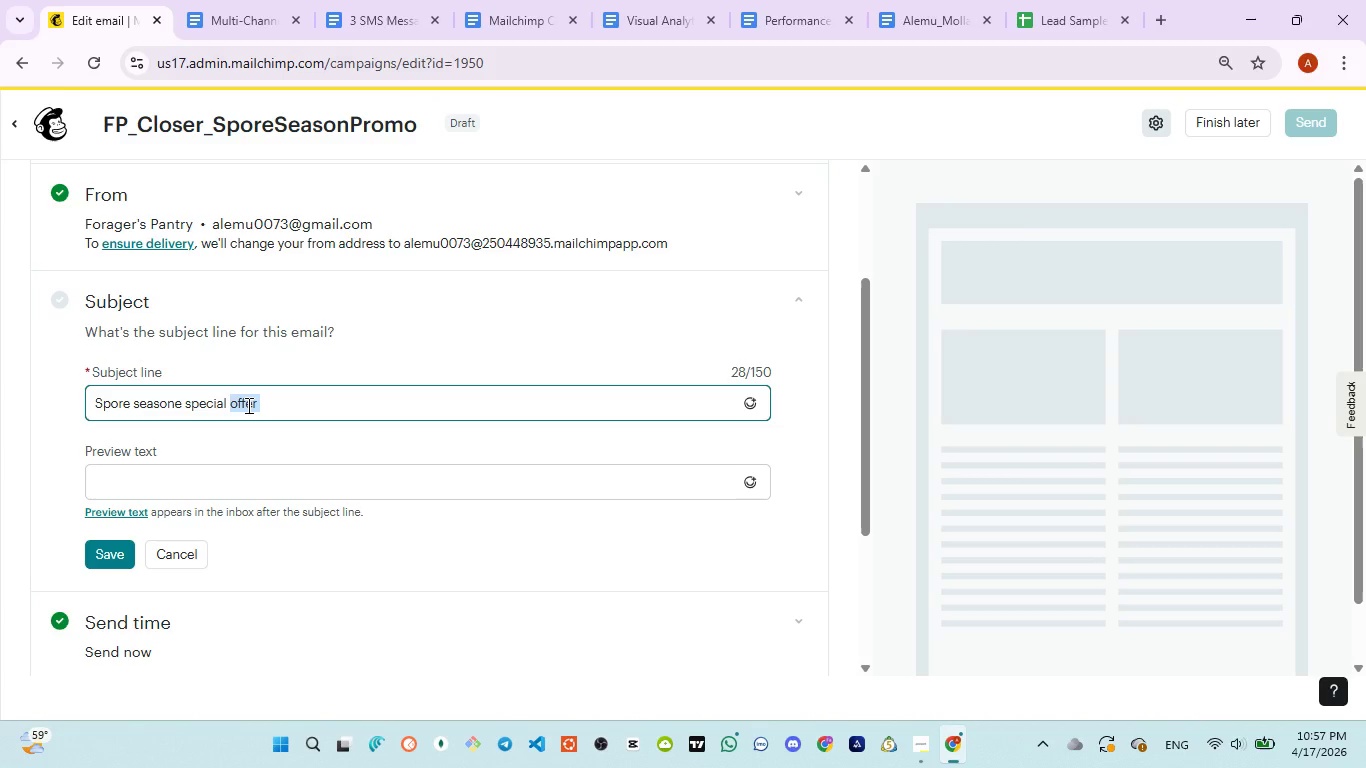 
key(Backspace)
key(Backspace)
type(: grow kit )
 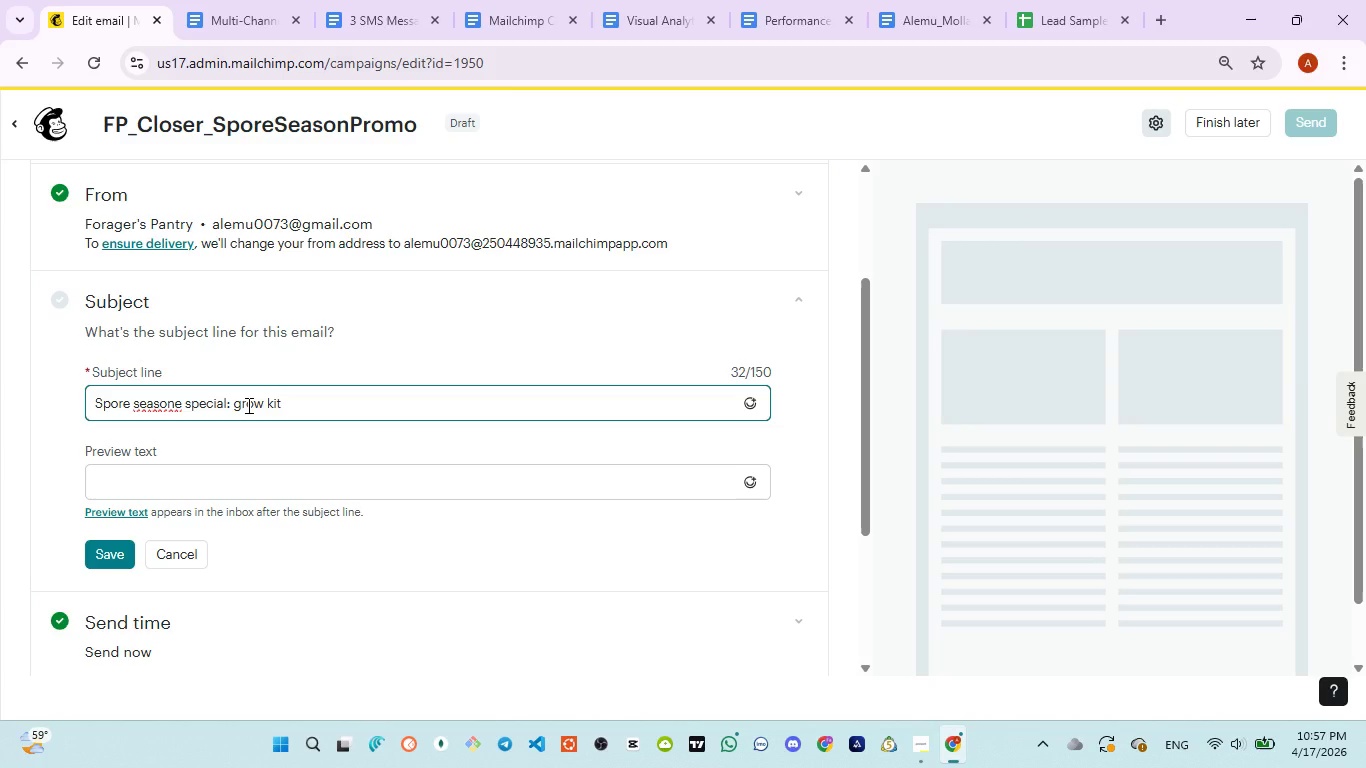 
left_click([178, 406])
 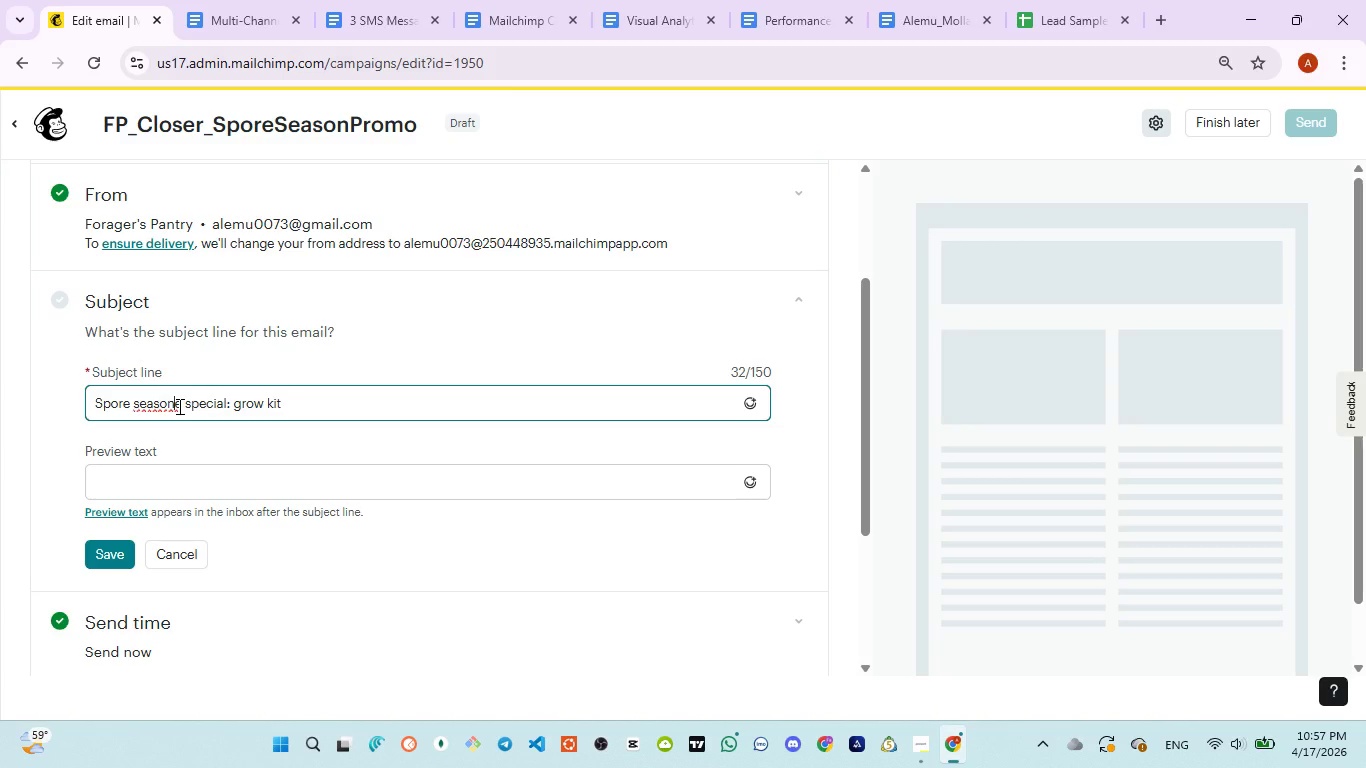 
key(Backspace)
 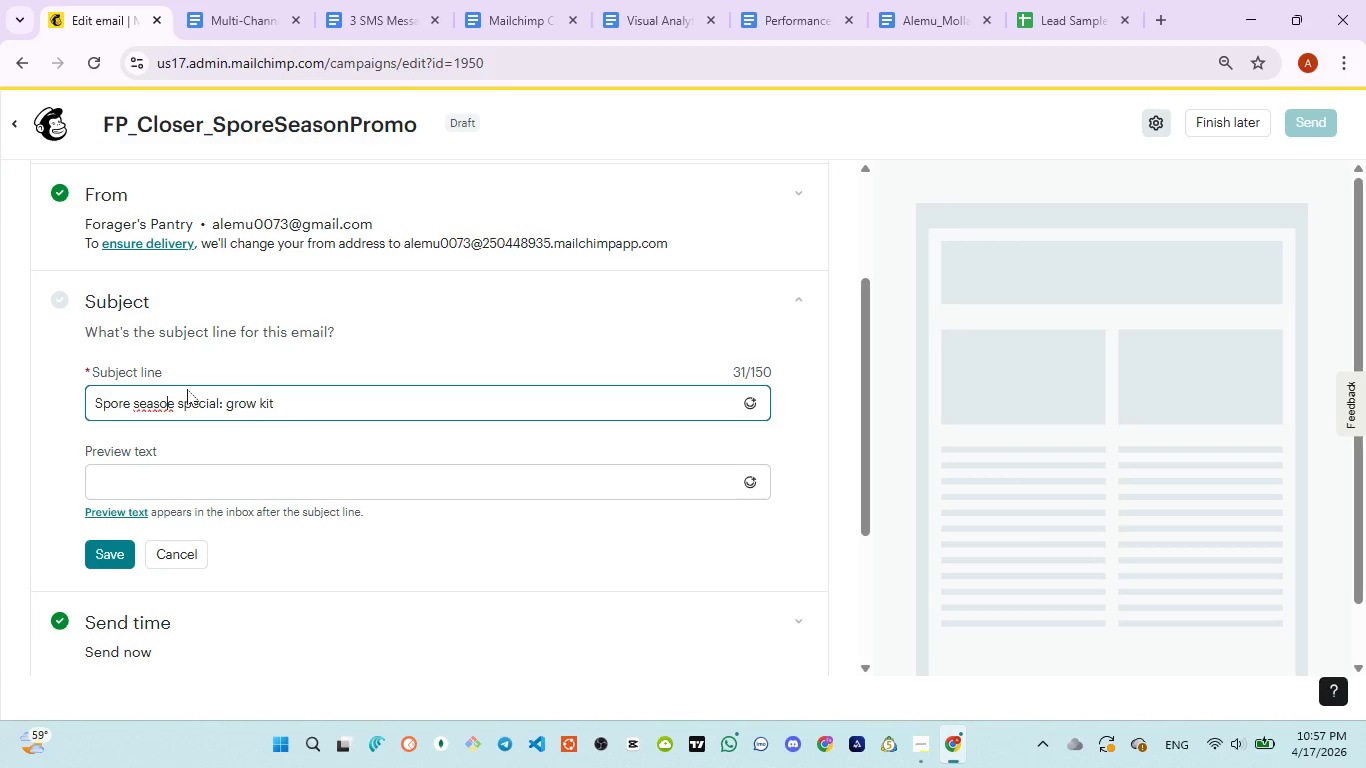 
key(ArrowRight)
 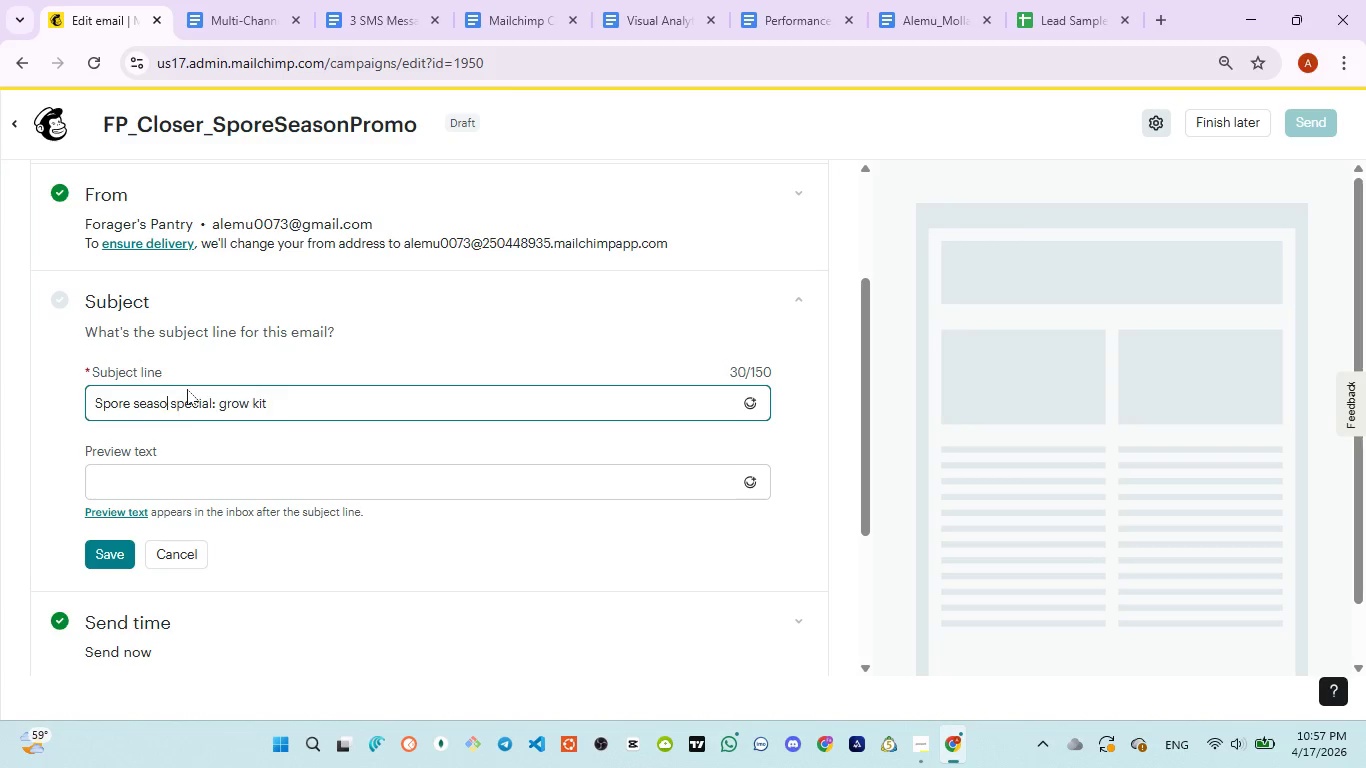 
key(Backspace)
 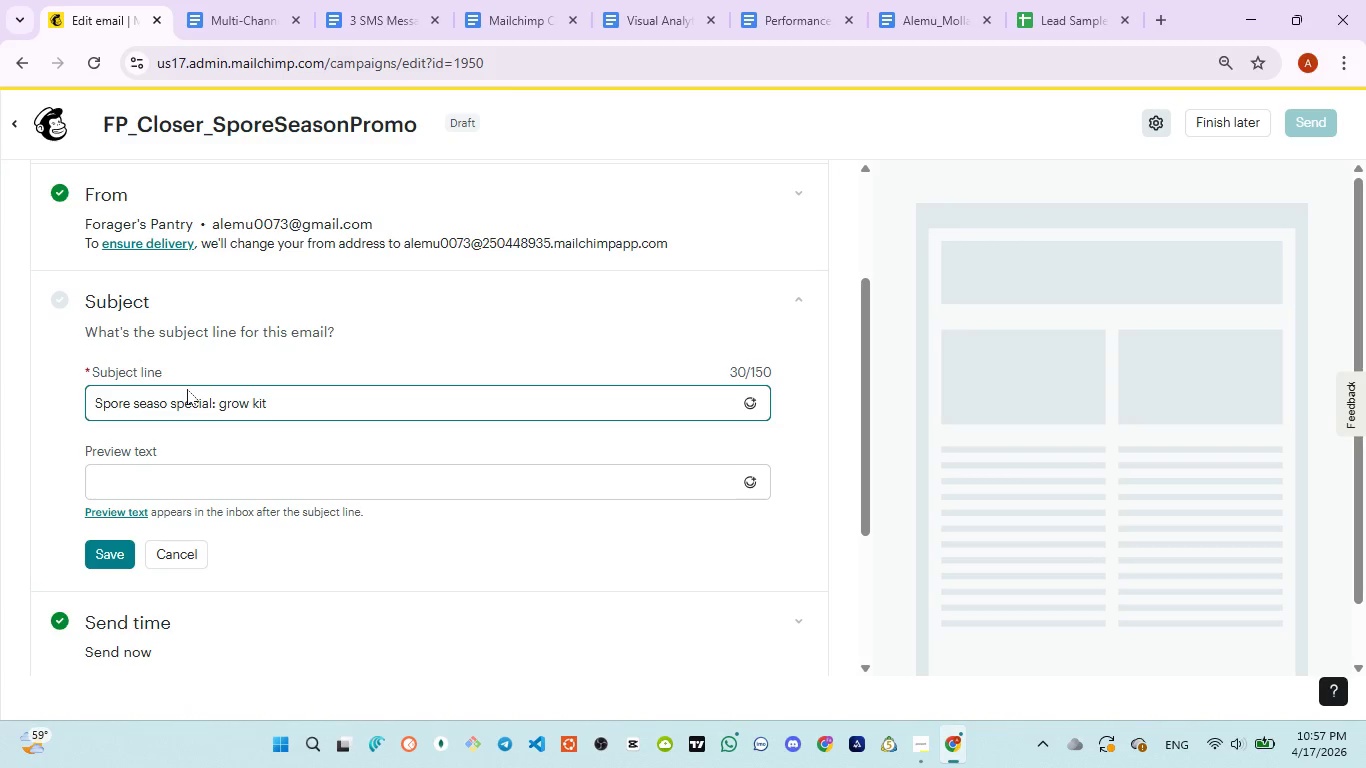 
key(N)
 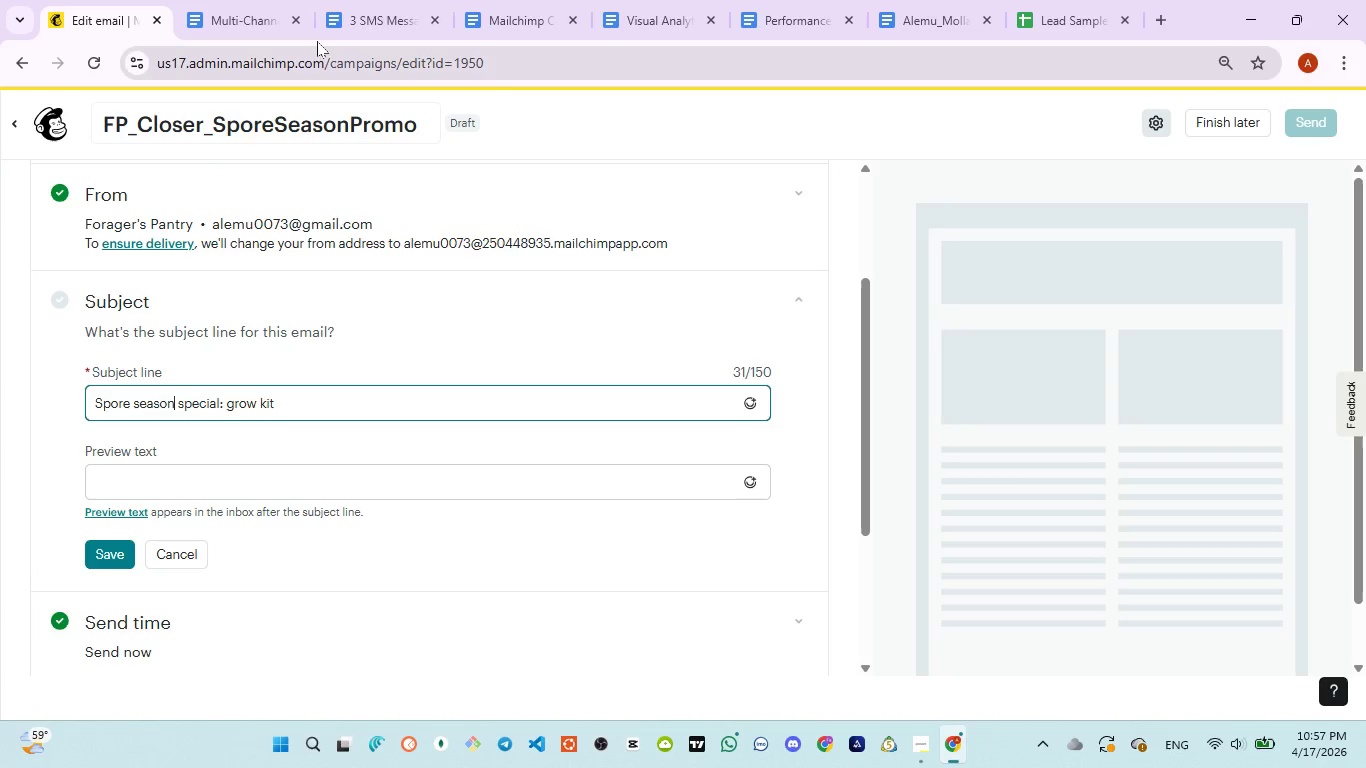 
left_click([338, 22])
 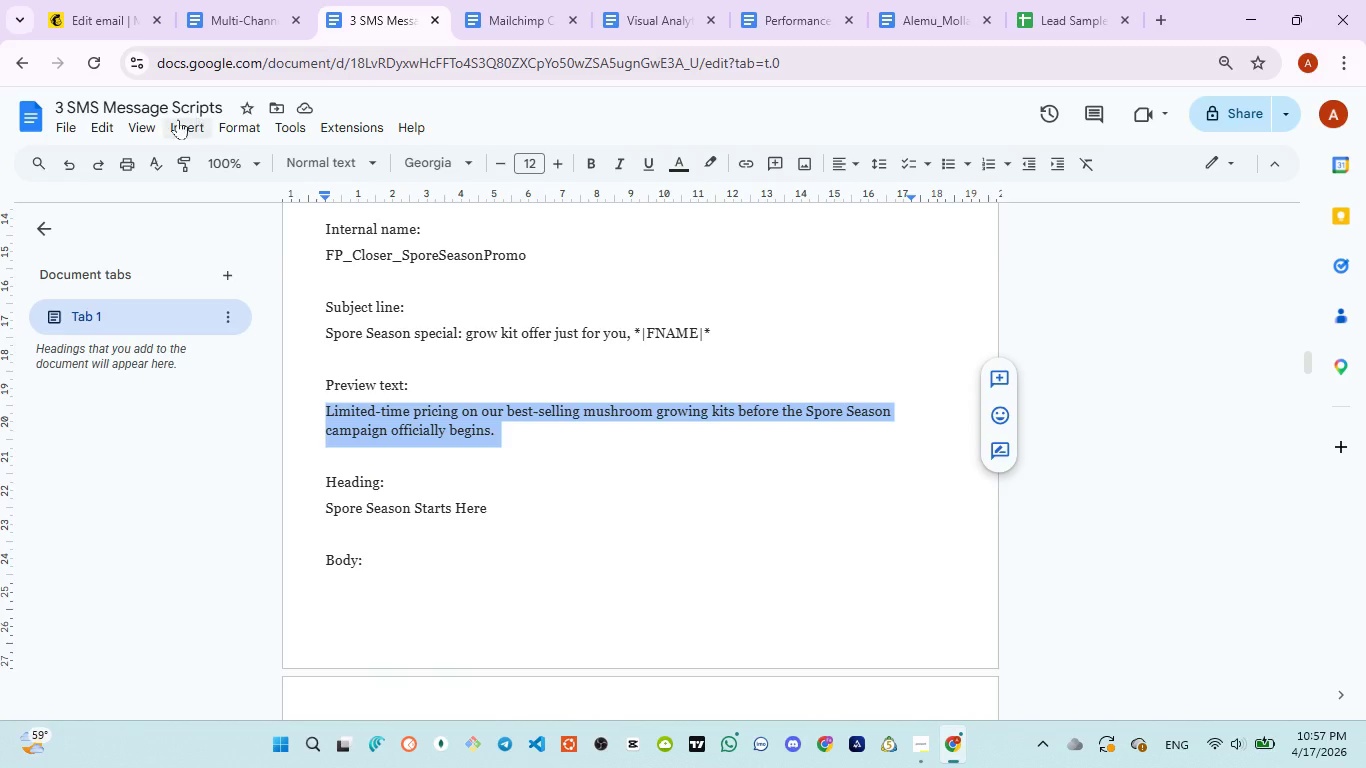 
left_click([93, 27])
 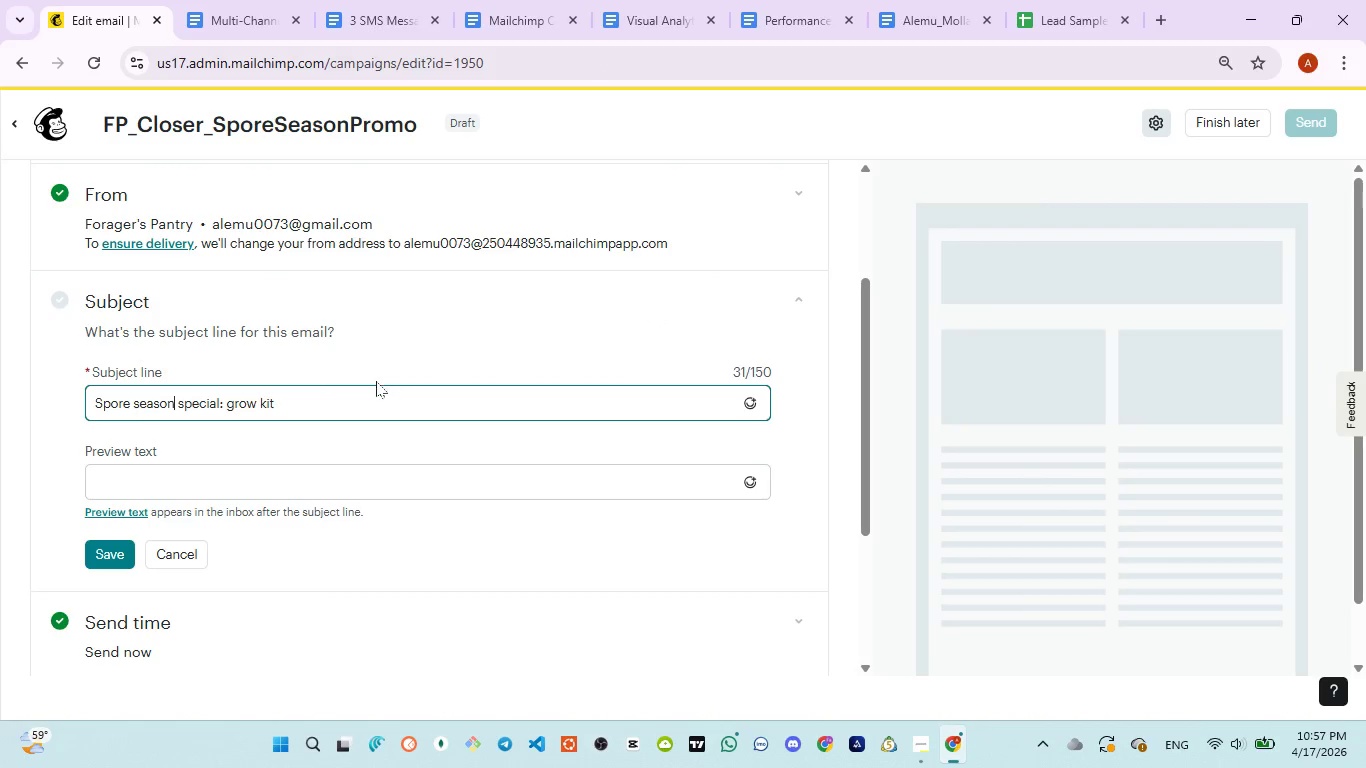 
left_click([363, 405])
 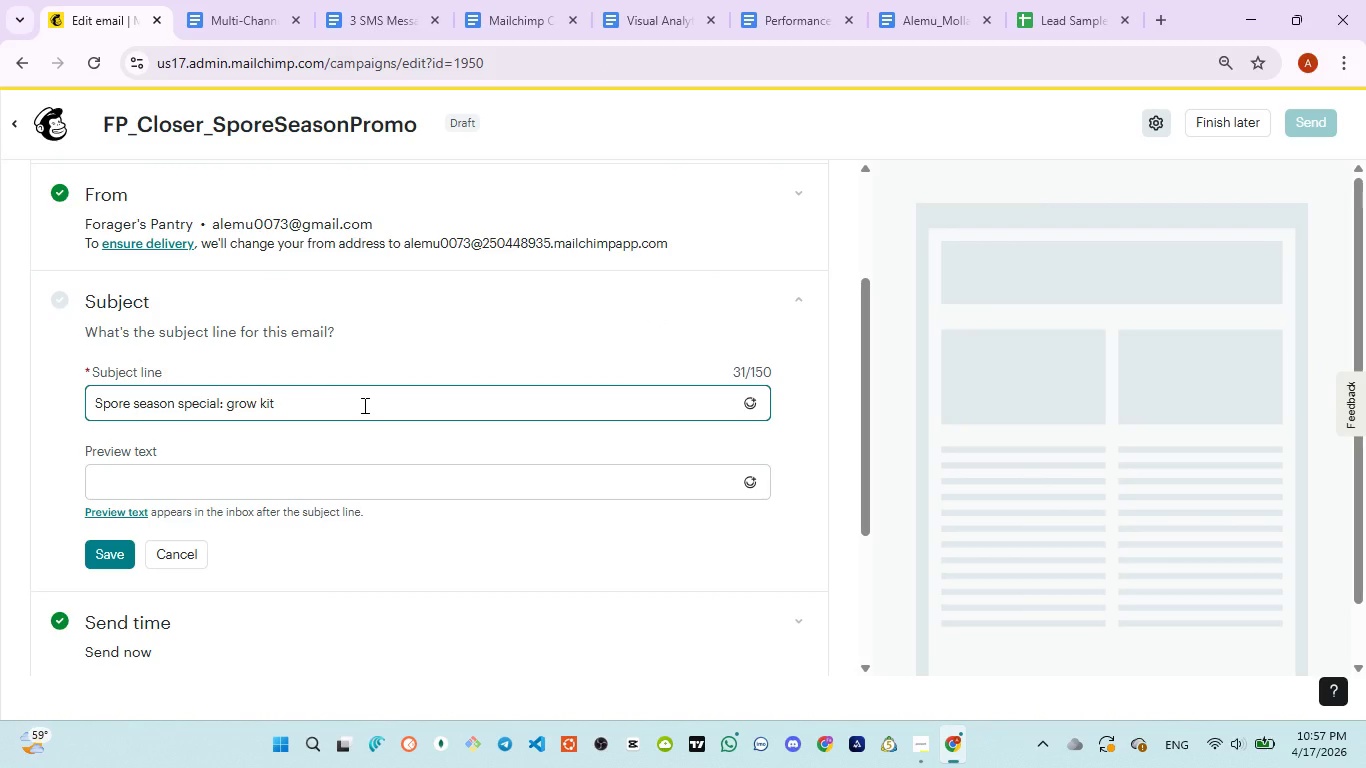 
type(offer just for yoy)
key(Backspace)
type(u)
 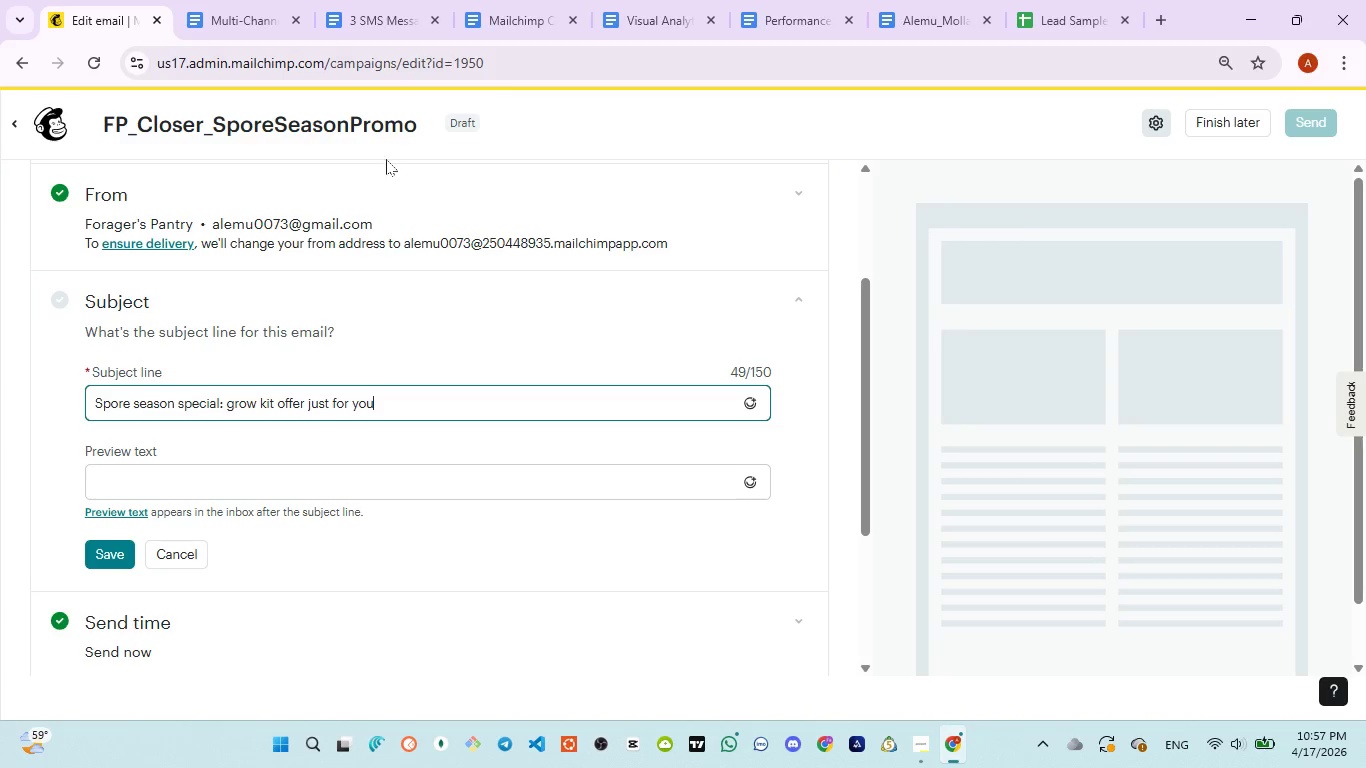 
left_click([357, 31])
 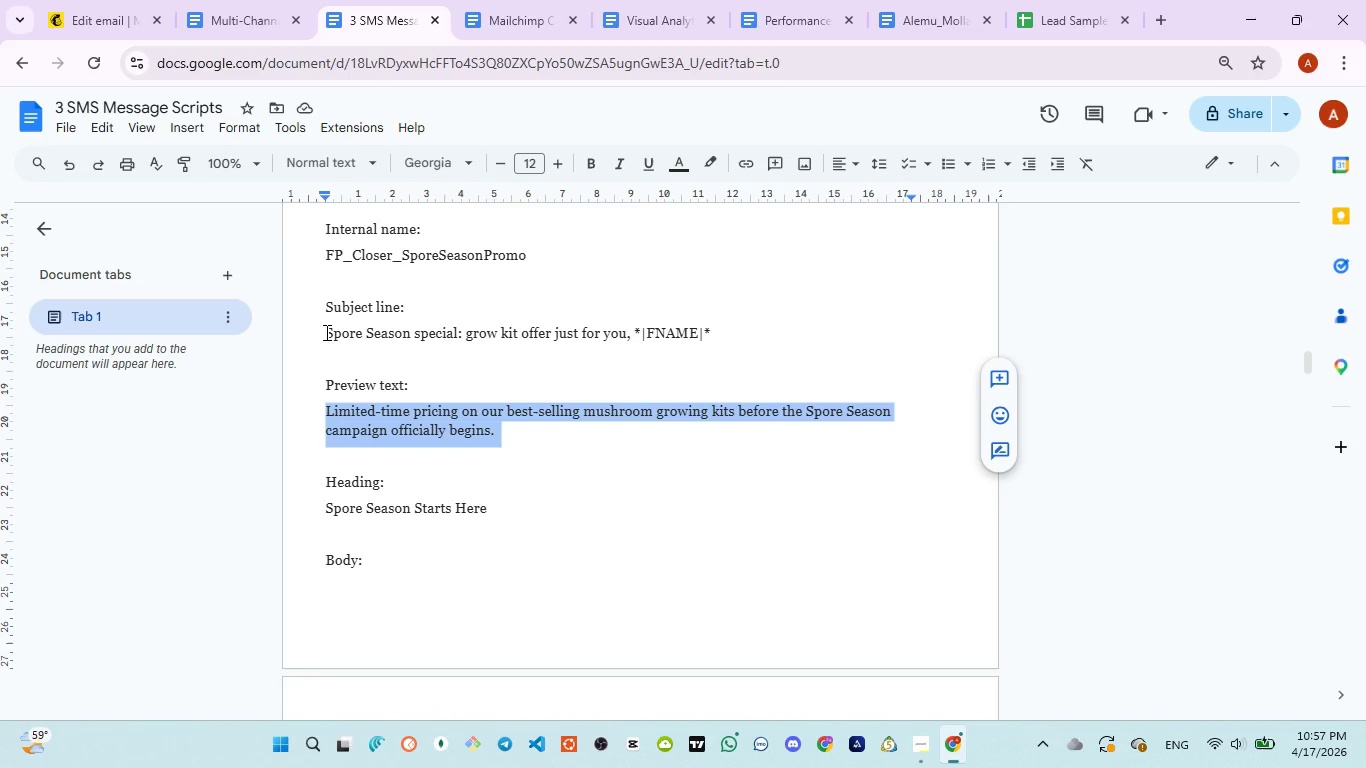 
left_click([323, 332])
 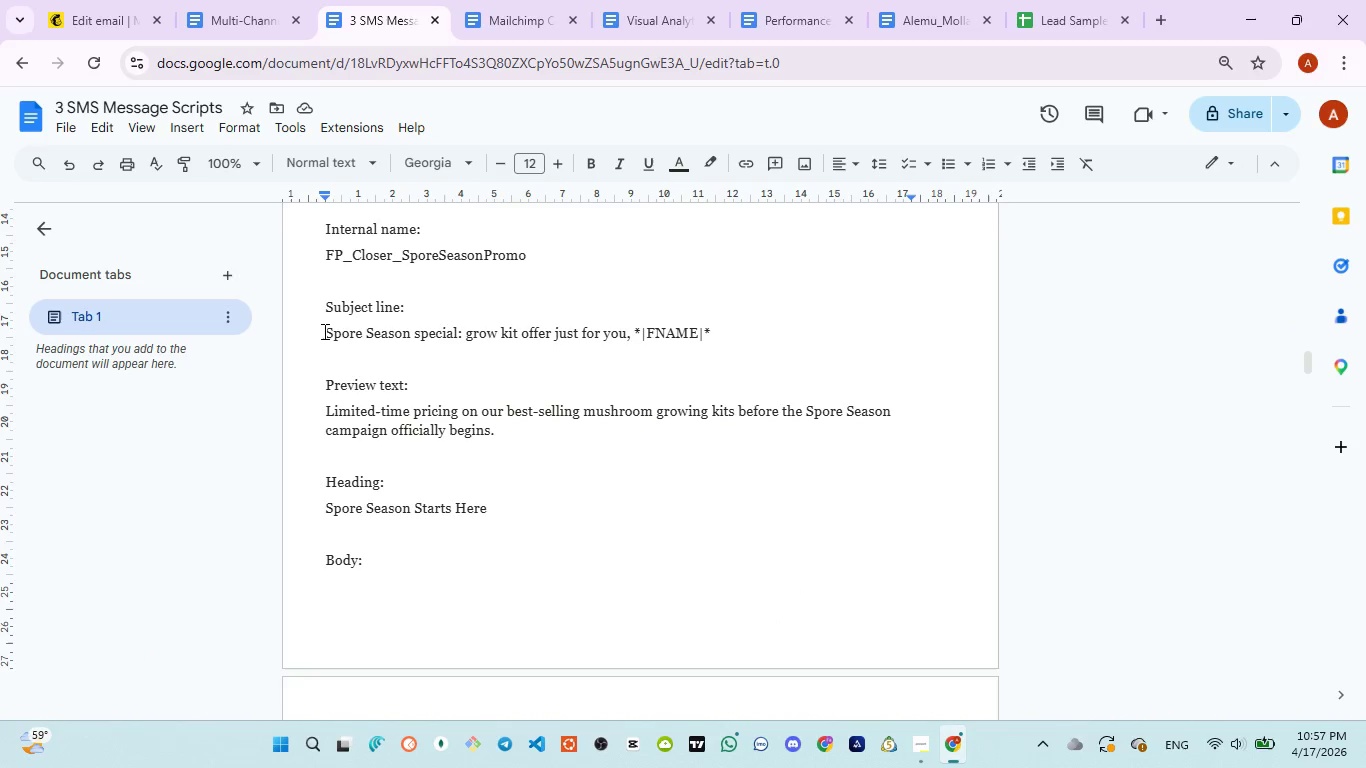 
left_click_drag(start_coordinate=[323, 331], to_coordinate=[718, 331])
 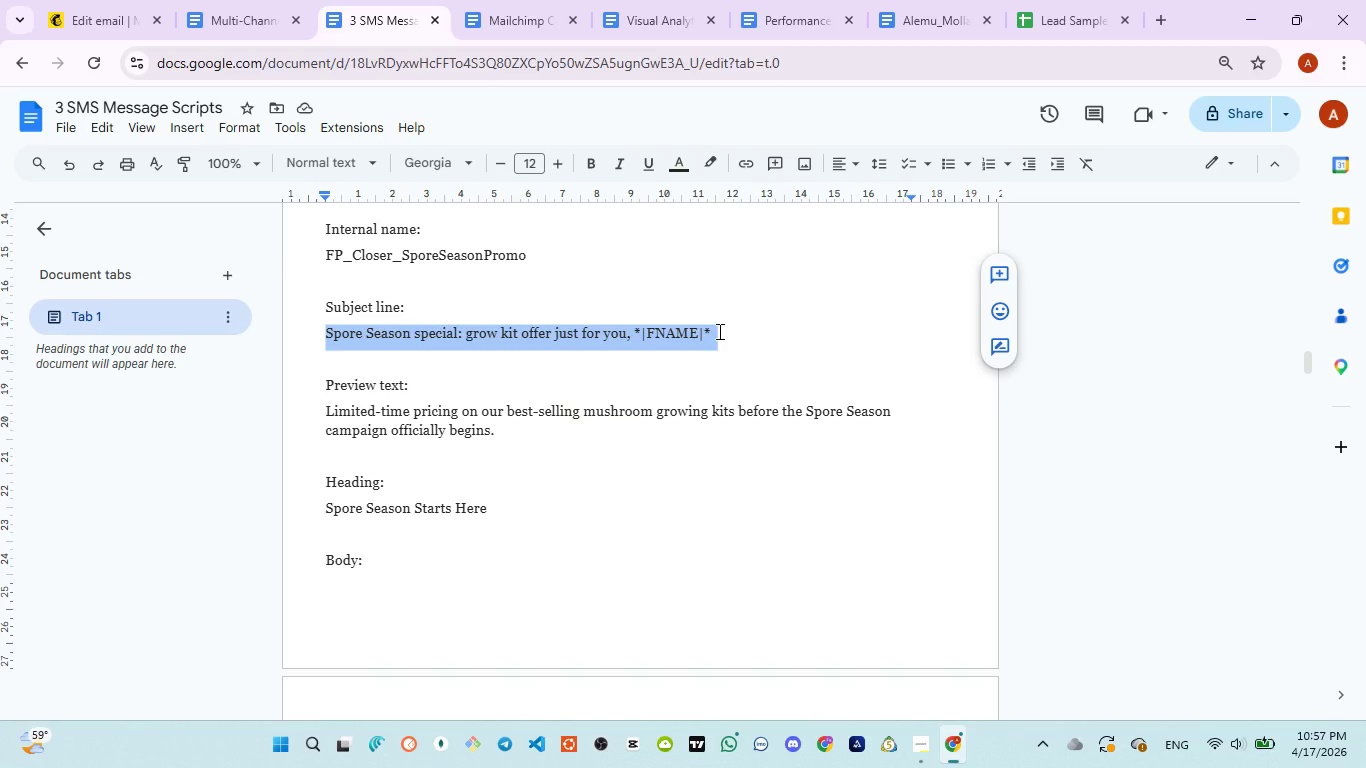 
key(Control+C)
 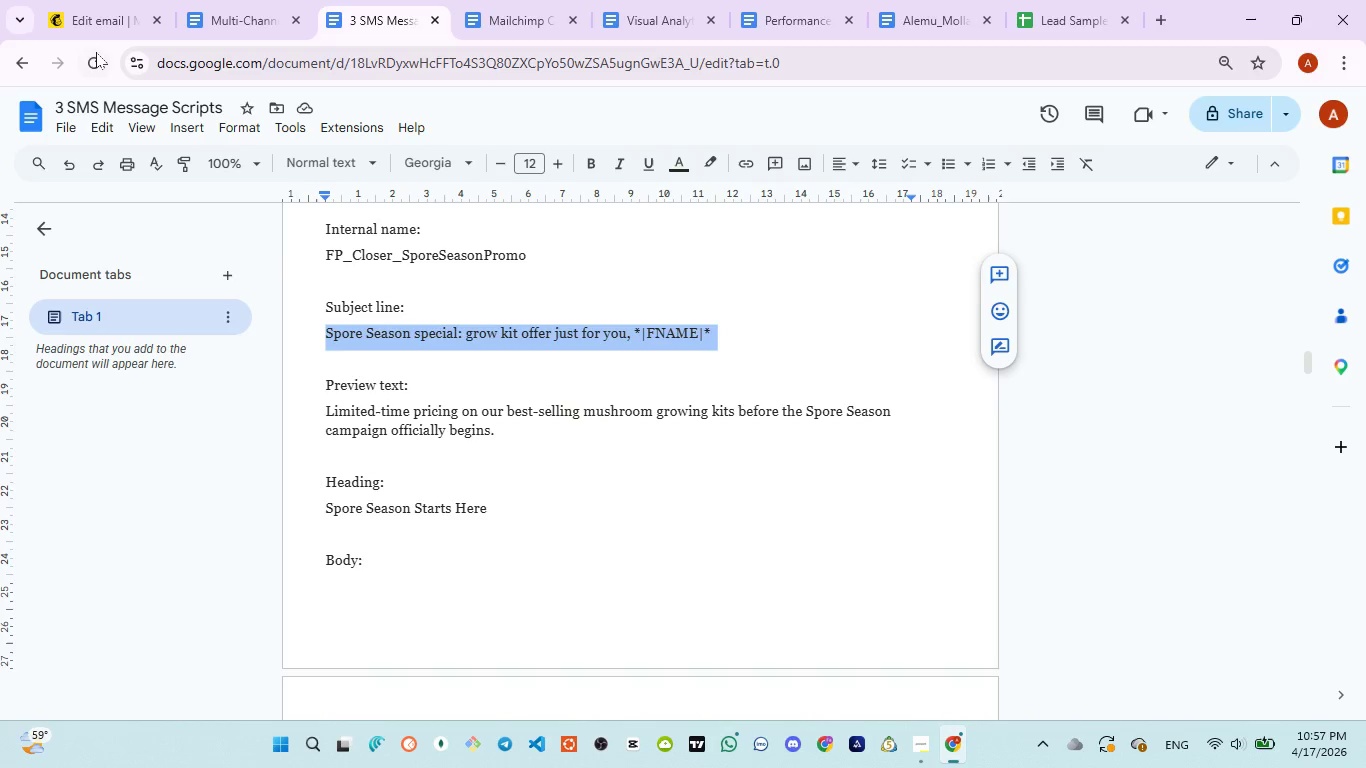 
left_click([90, 39])
 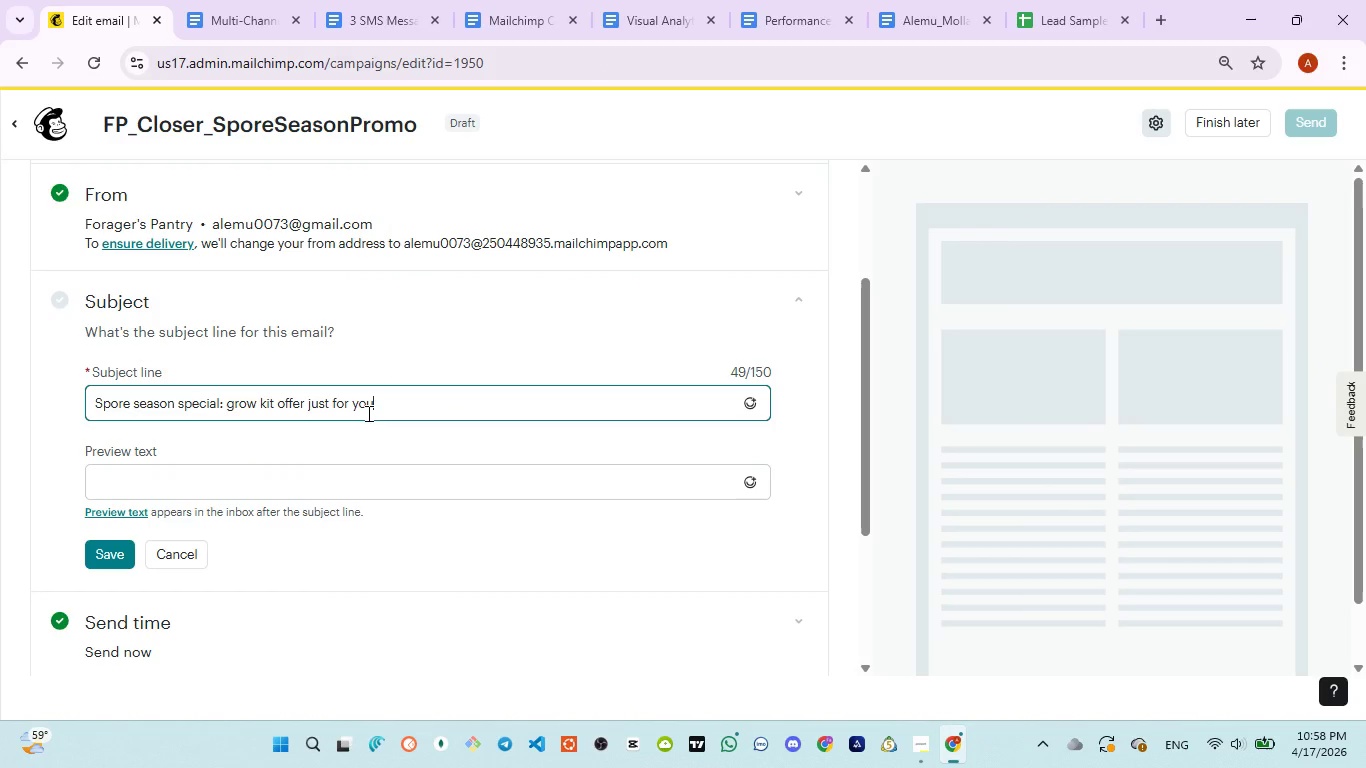 
key(Control+A)
 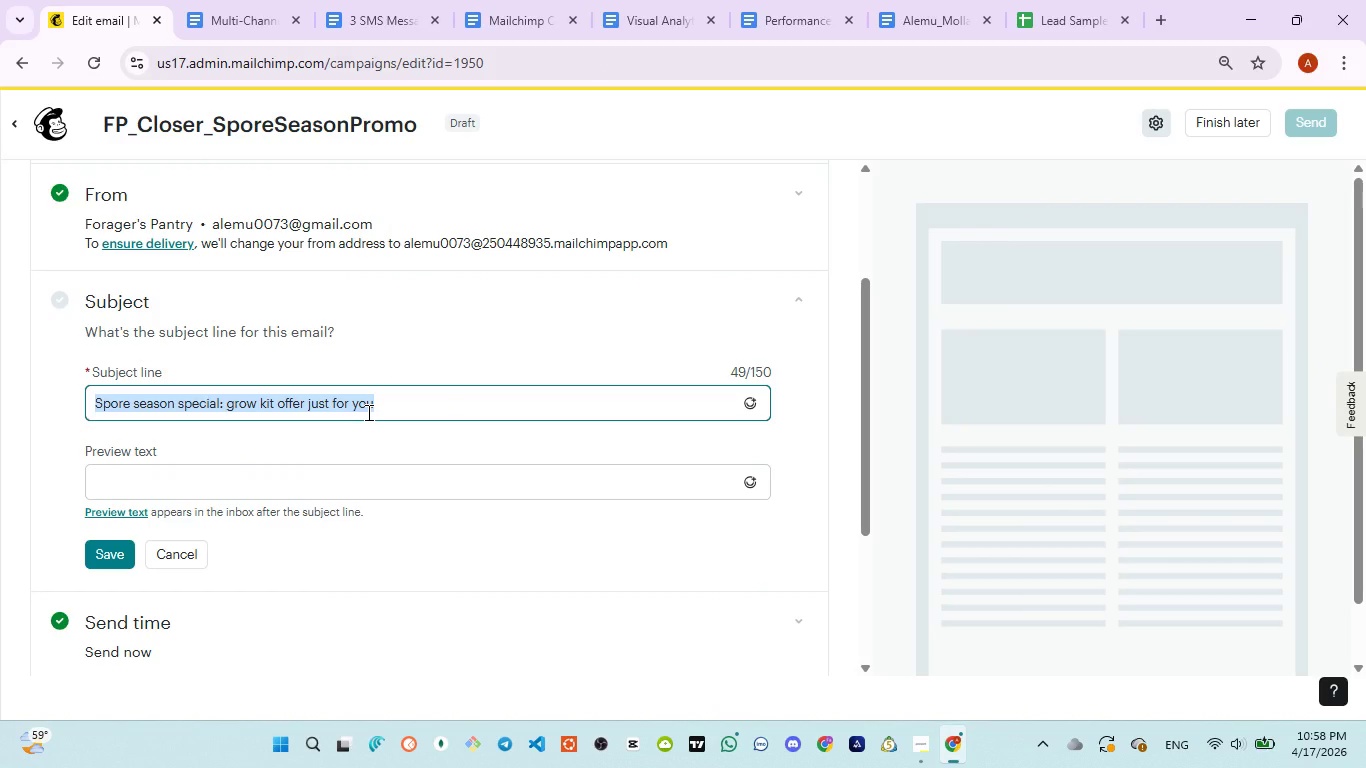 
key(Control+V)
 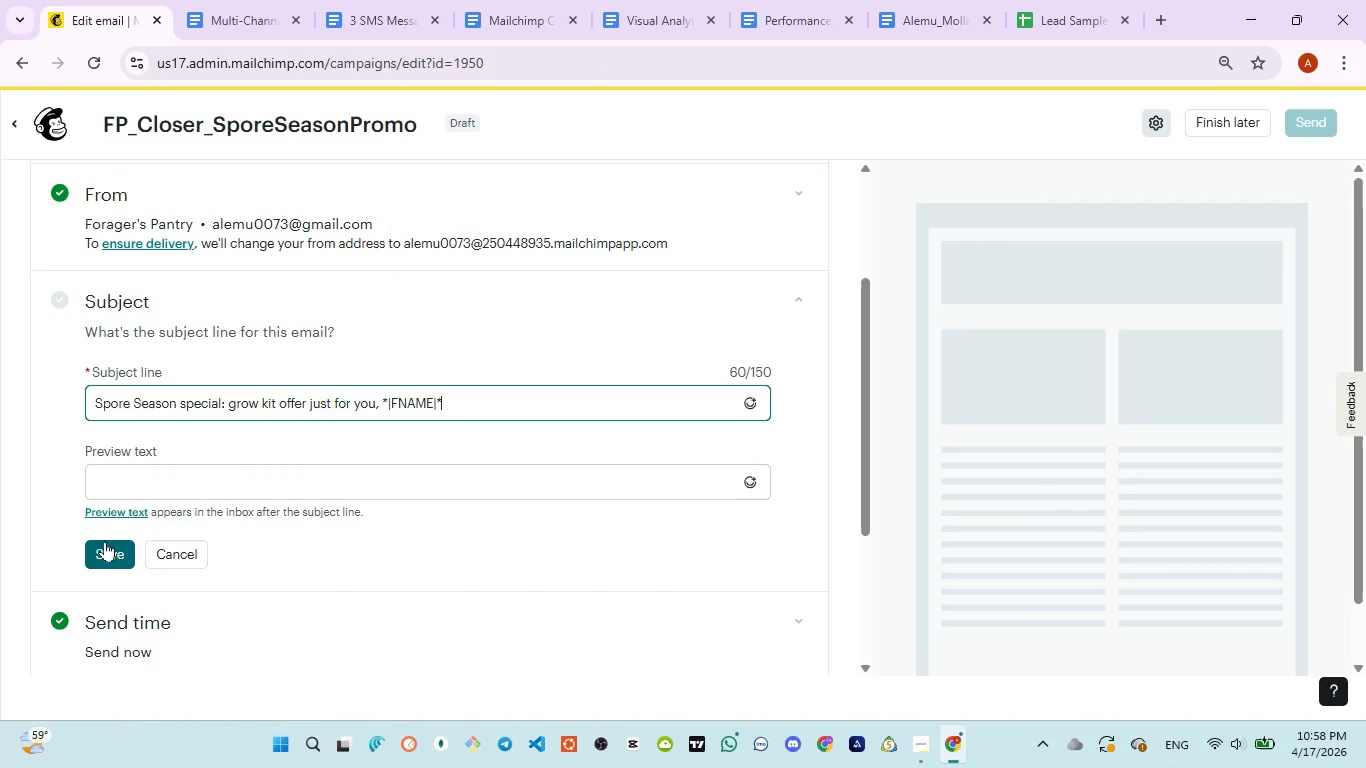 
left_click([107, 552])
 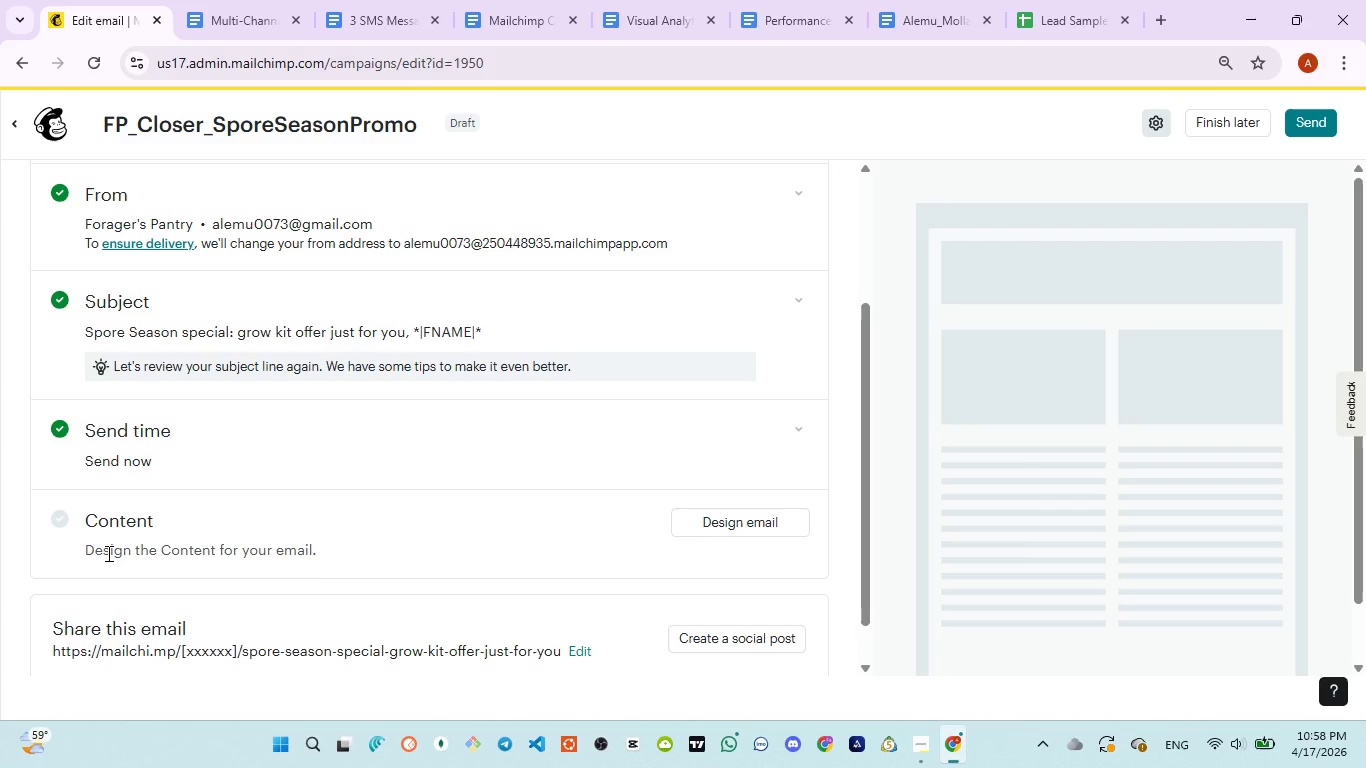 
wait(5.75)
 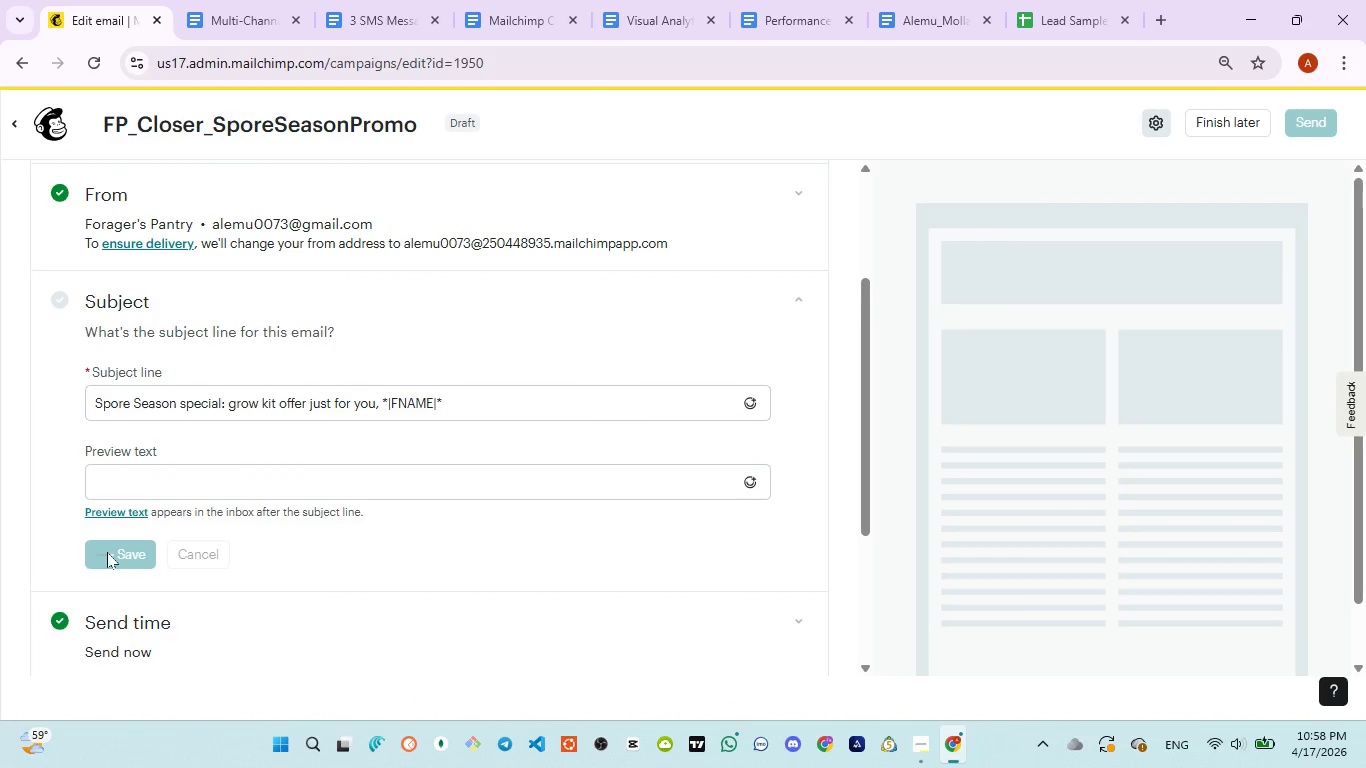 
left_click([190, 291])
 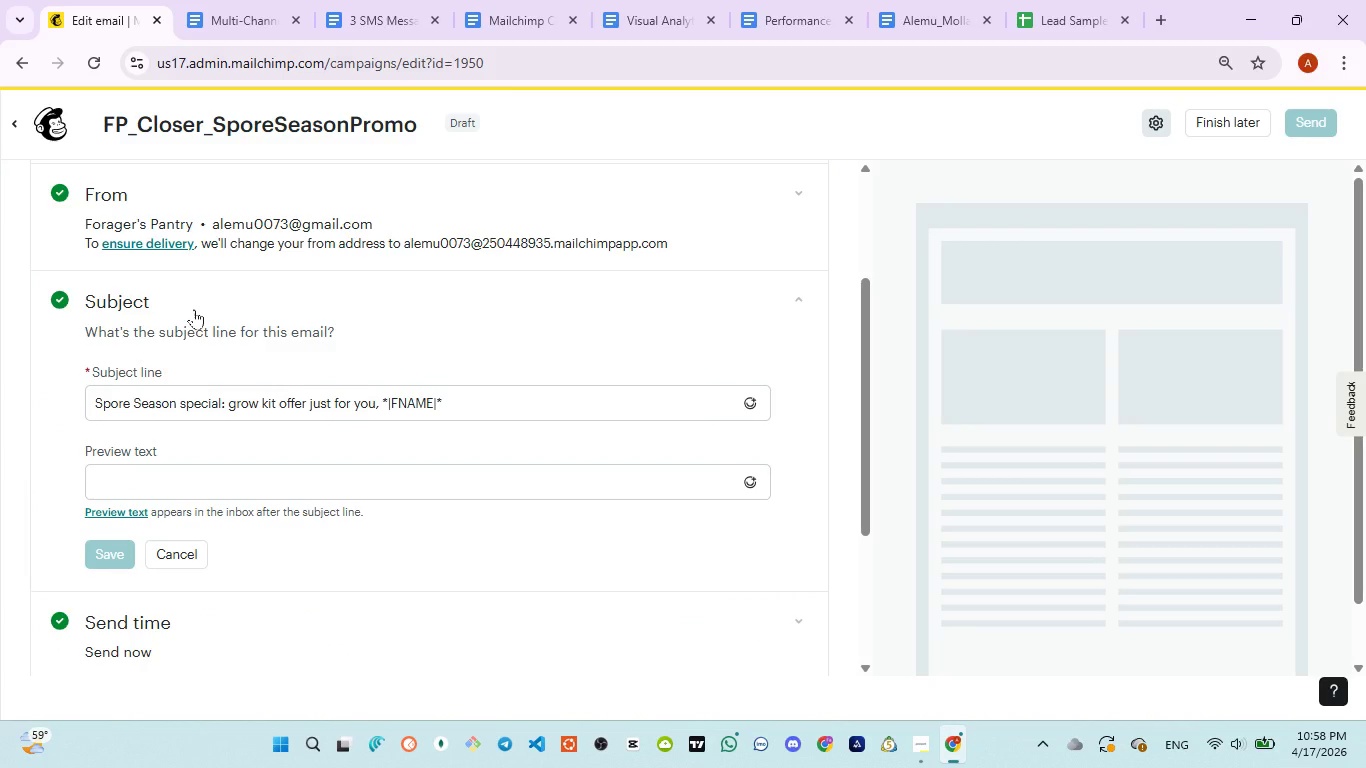 
scroll: coordinate [194, 309], scroll_direction: down, amount: 1.0
 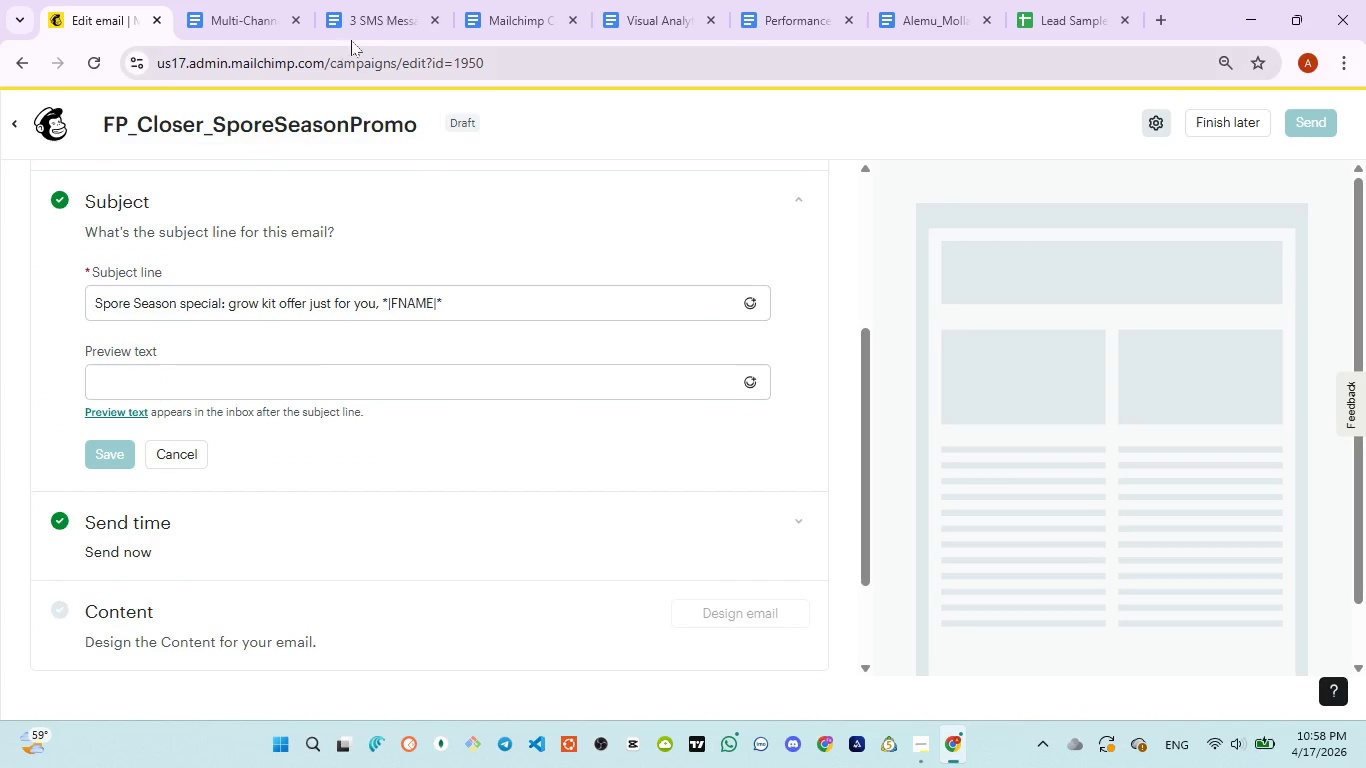 
left_click([360, 26])
 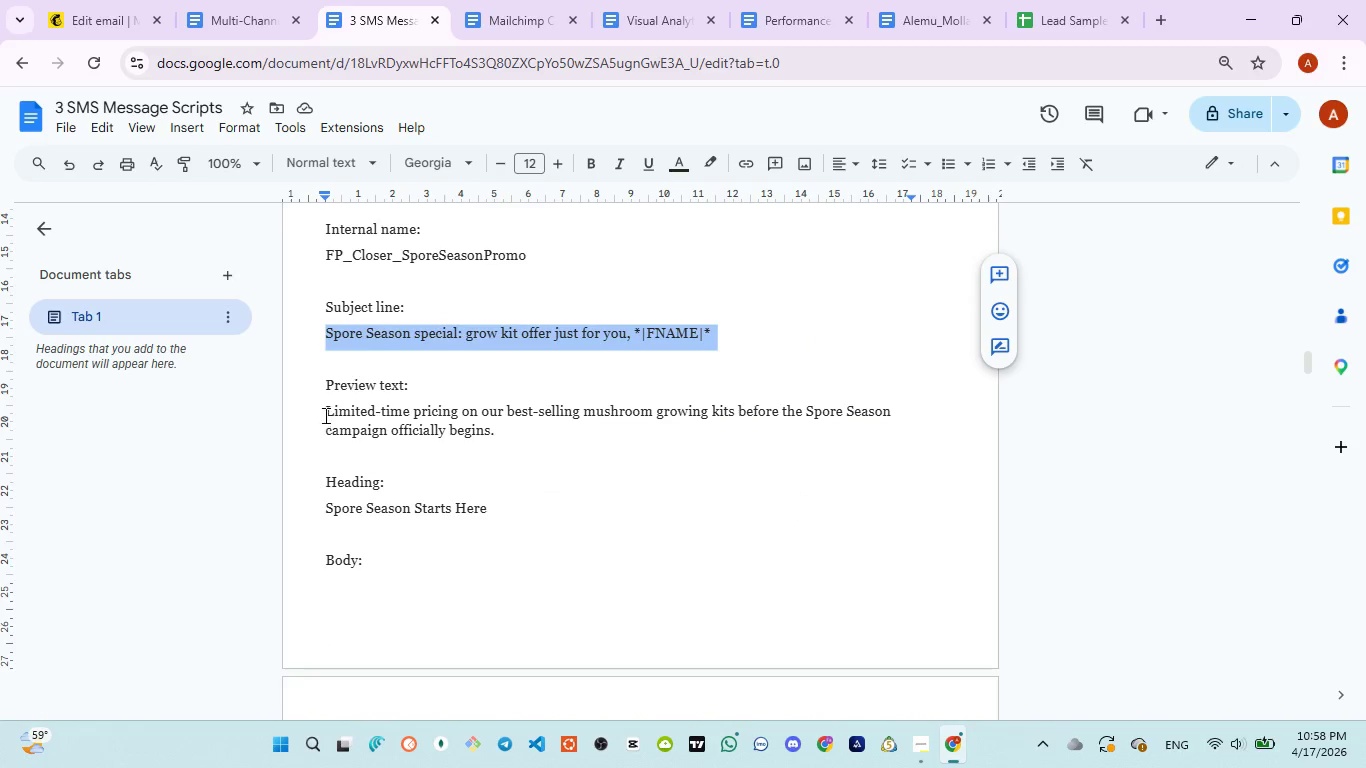 
left_click_drag(start_coordinate=[323, 410], to_coordinate=[528, 434])
 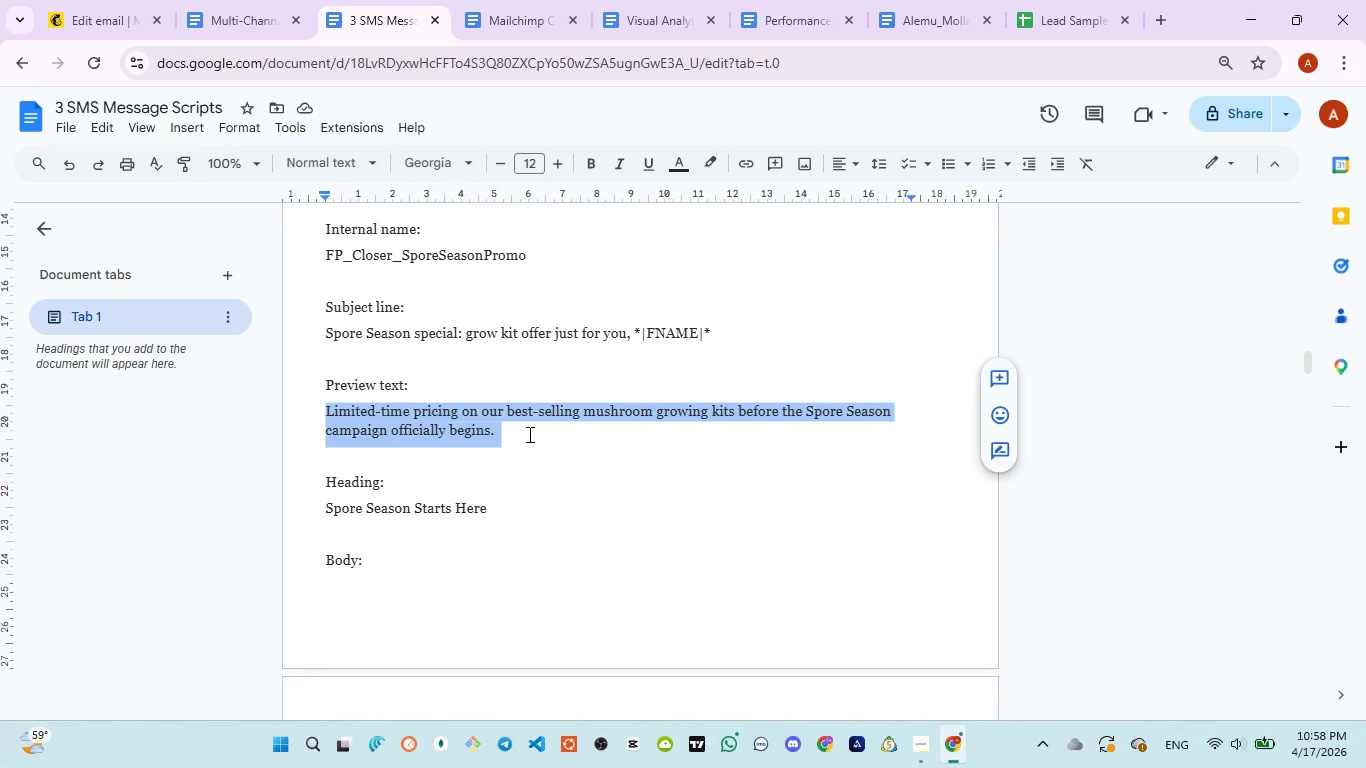 
key(Control+C)
 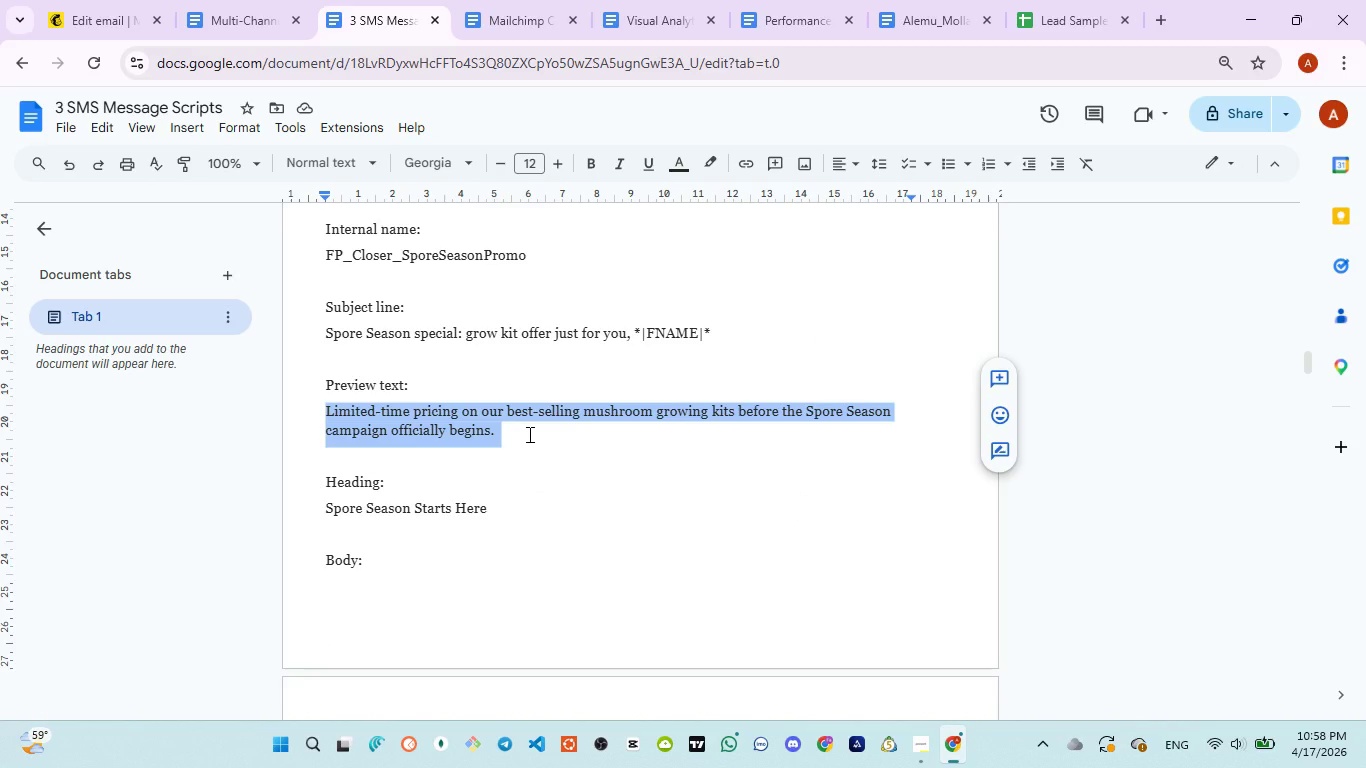 
key(Control+C)
 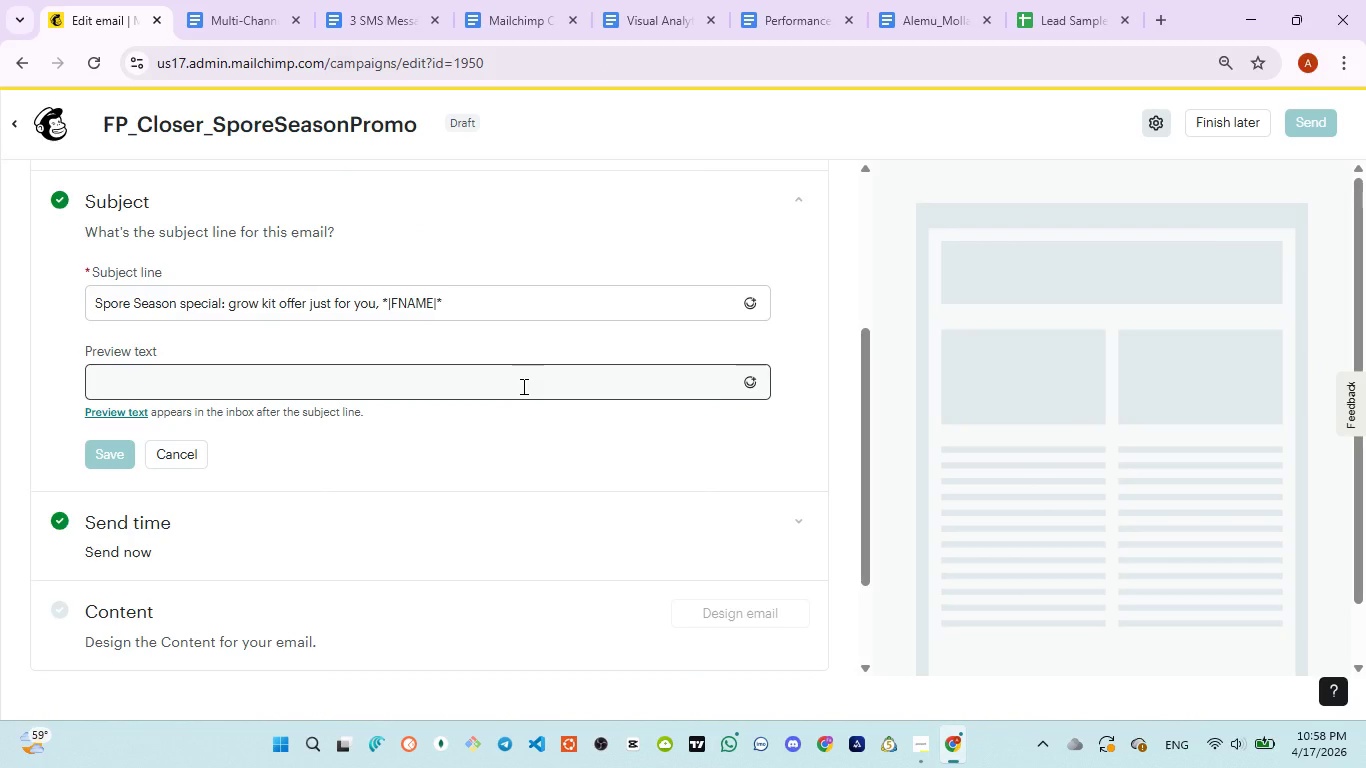 
key(Shift+L)
 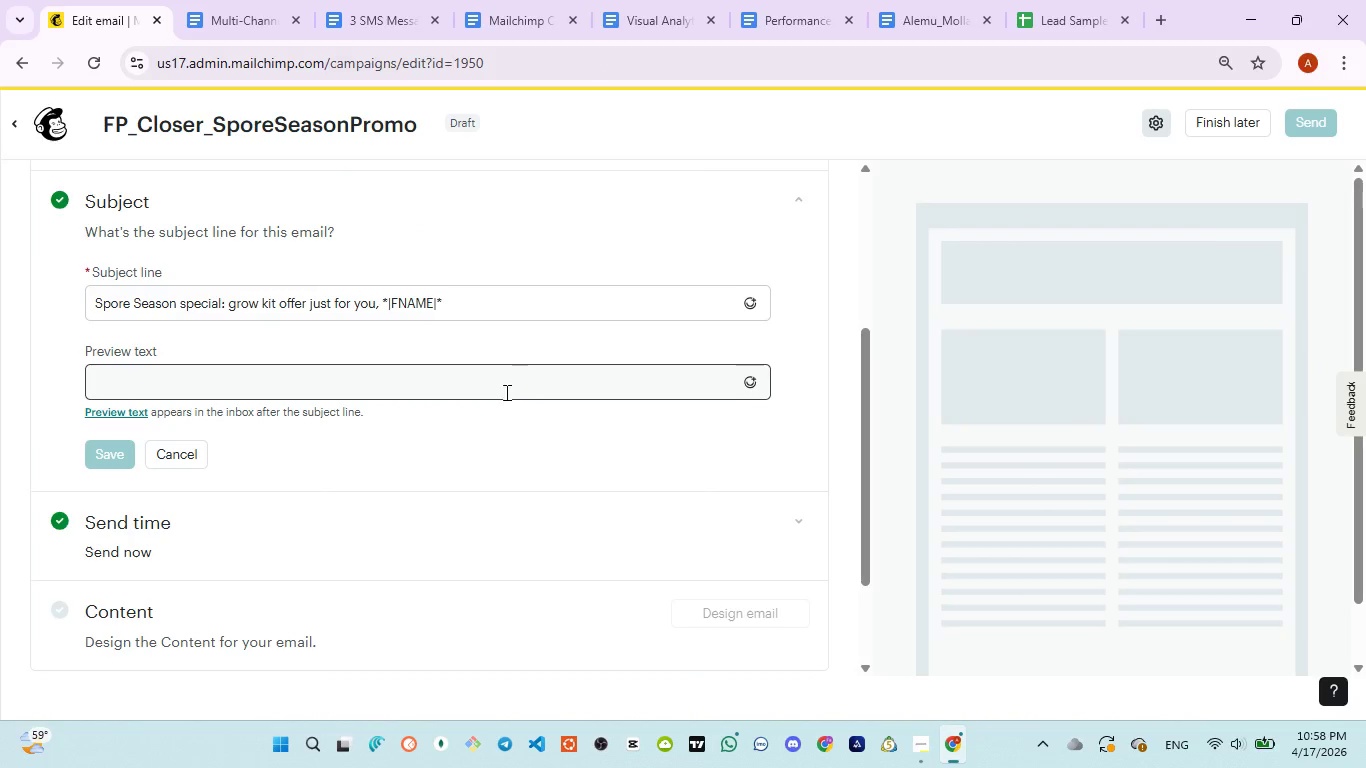 
left_click([505, 392])
 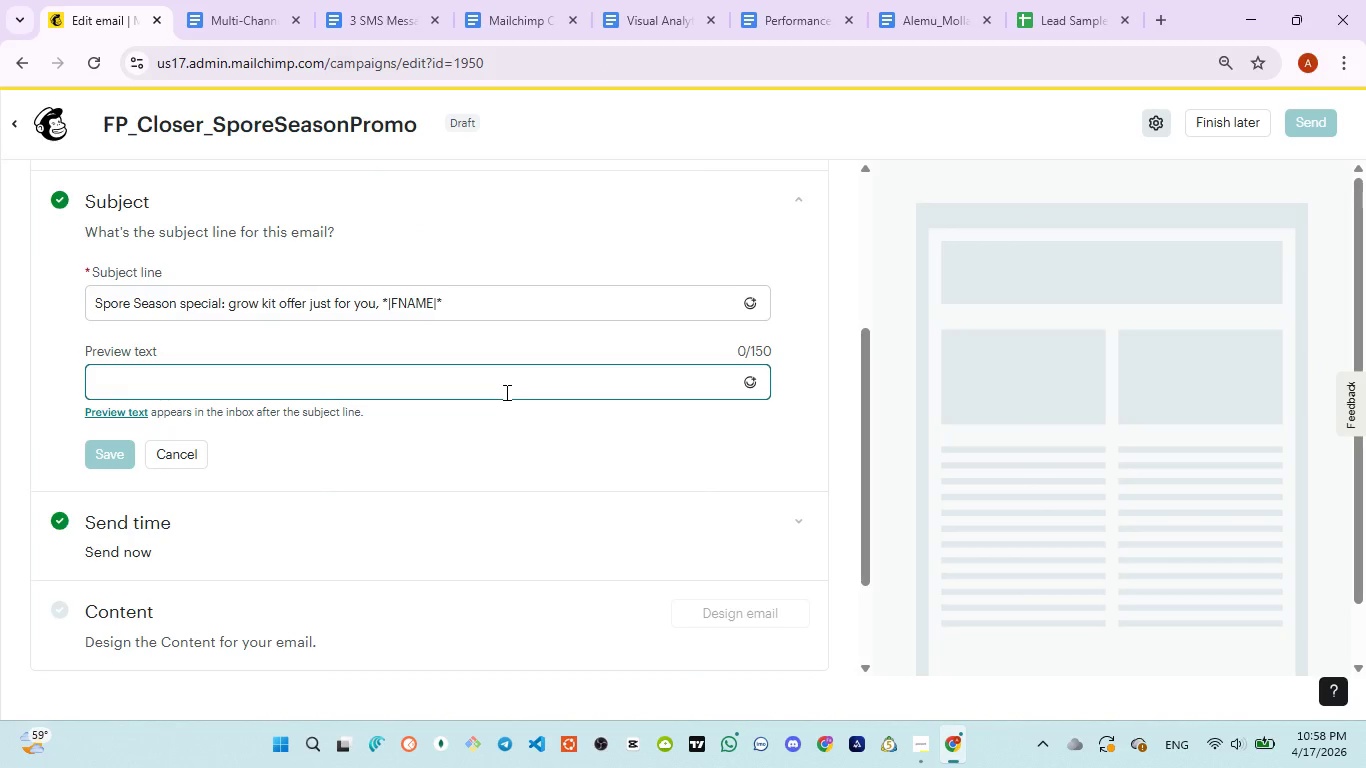 
type(Li)
key(Backspace)
key(Backspace)
type(A lmited )
key(Backspace)
key(Backspace)
key(Backspace)
key(Backspace)
key(Backspace)
key(Backspace)
type(imited time pa)
key(Backspace)
type(ractice )
 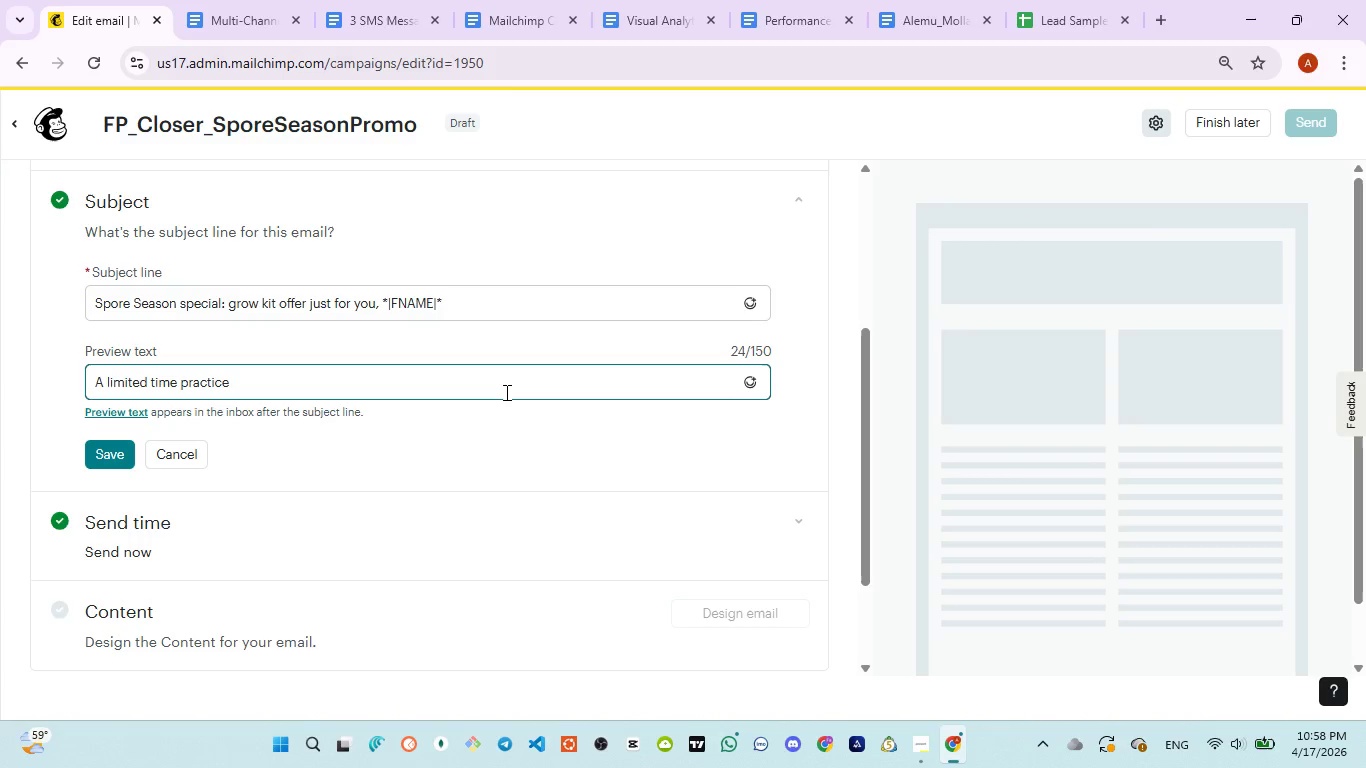 
left_click([361, 0])
 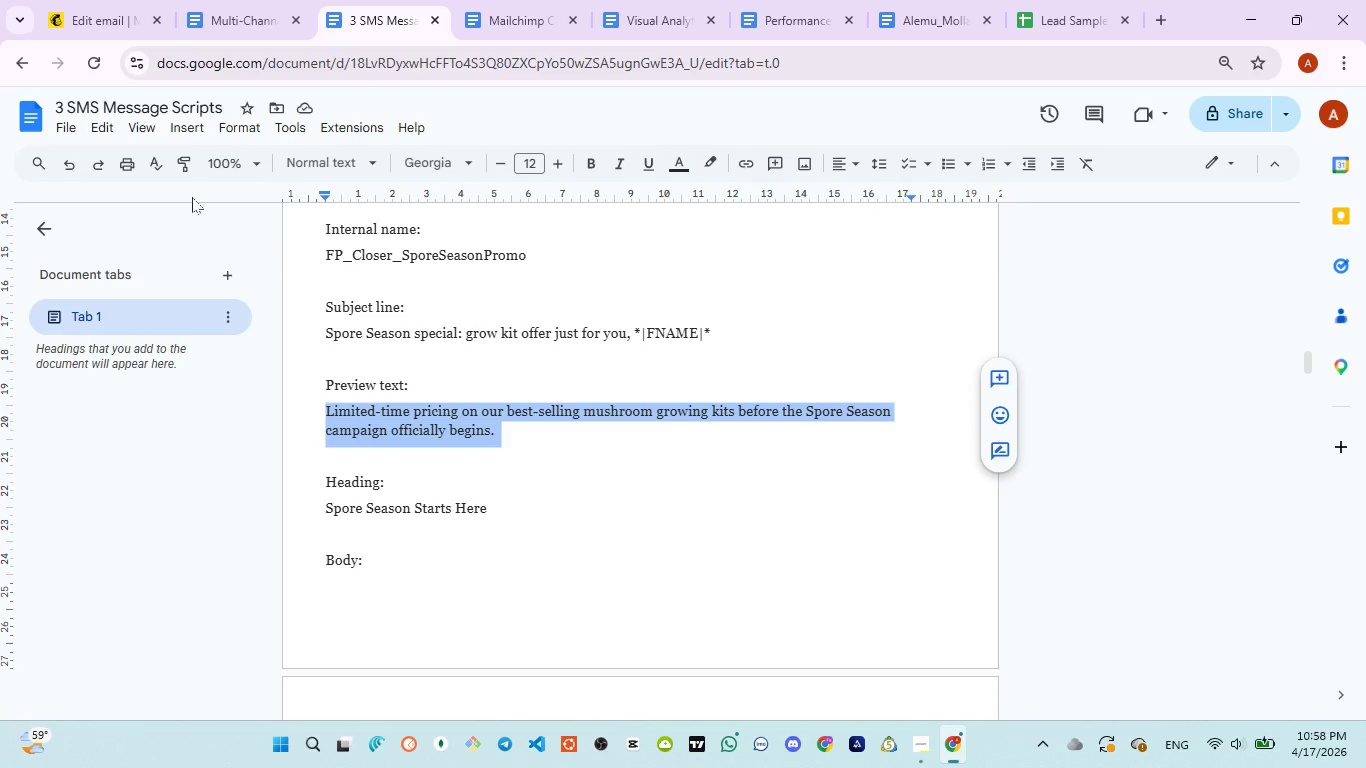 
wait(5.14)
 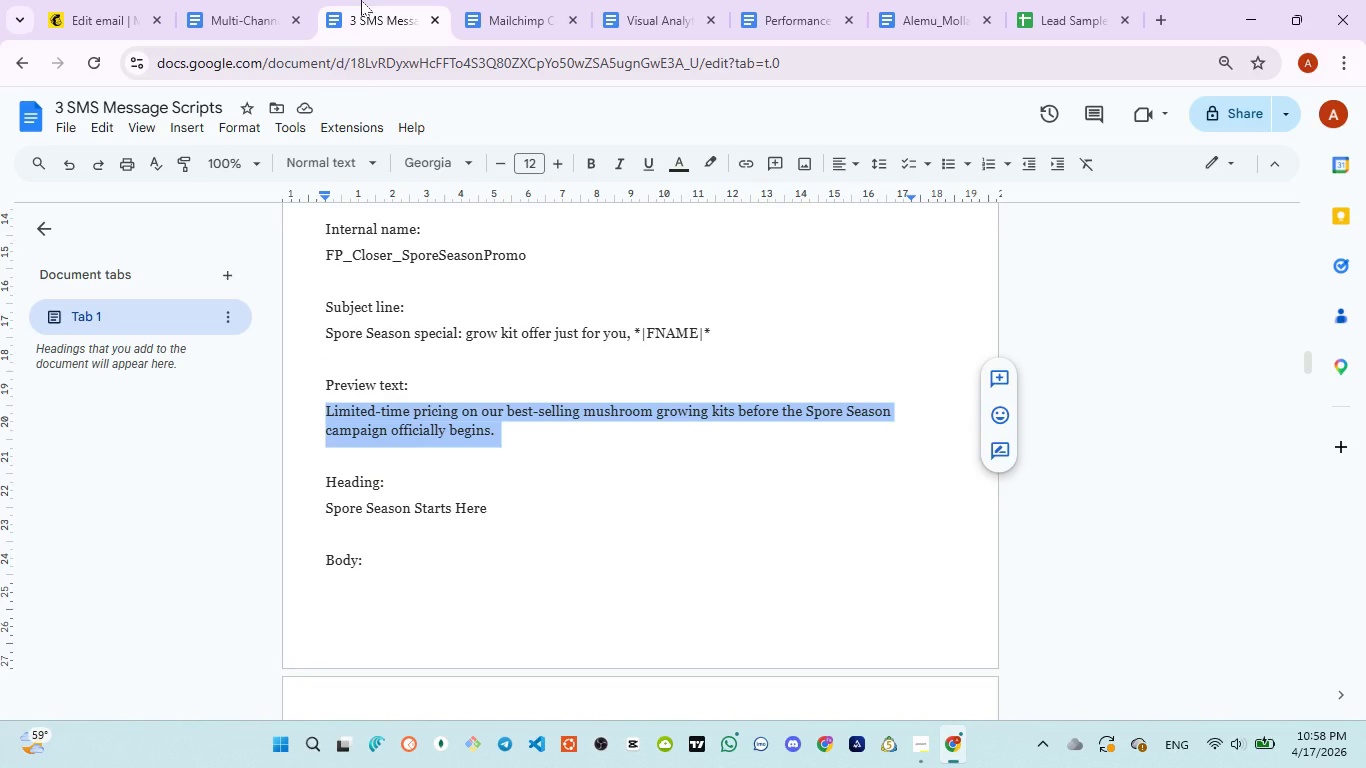 
left_click([101, 22])
 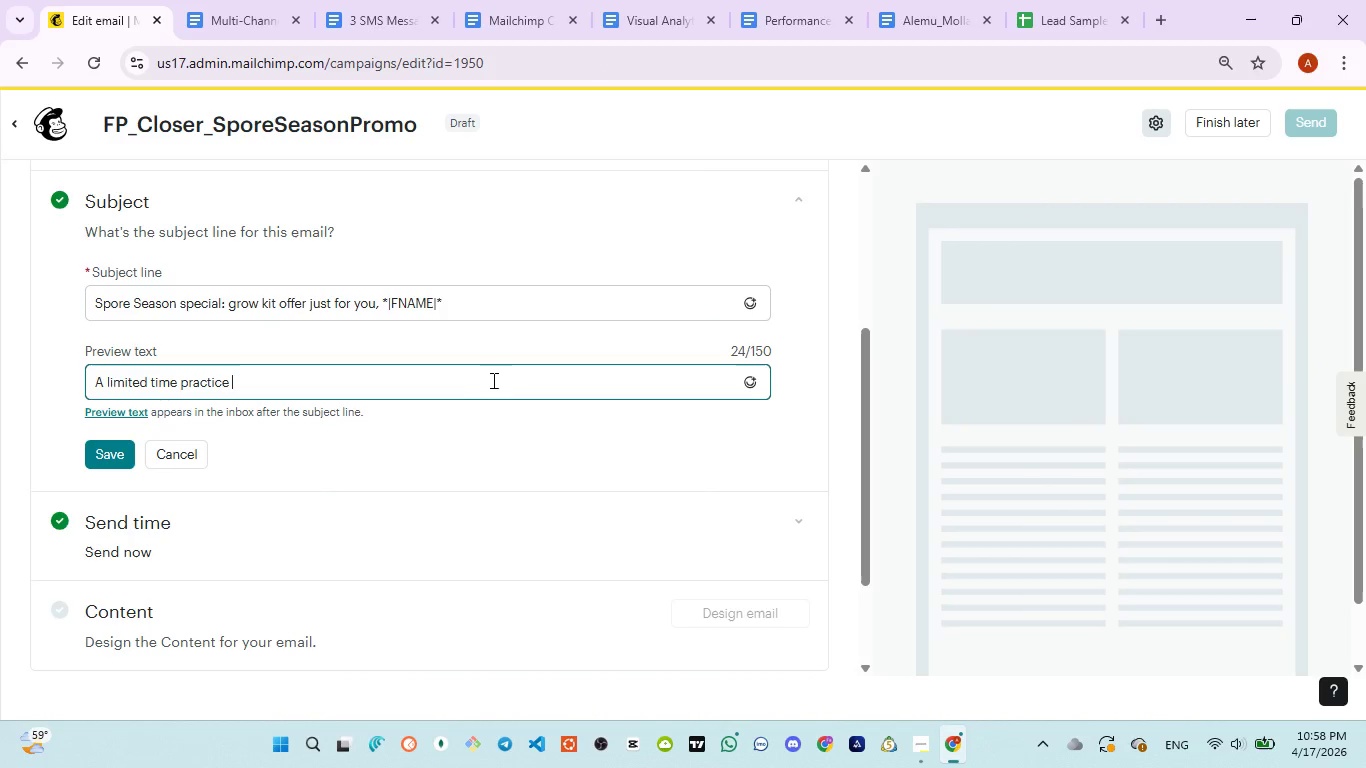 
left_click([465, 406])
 